 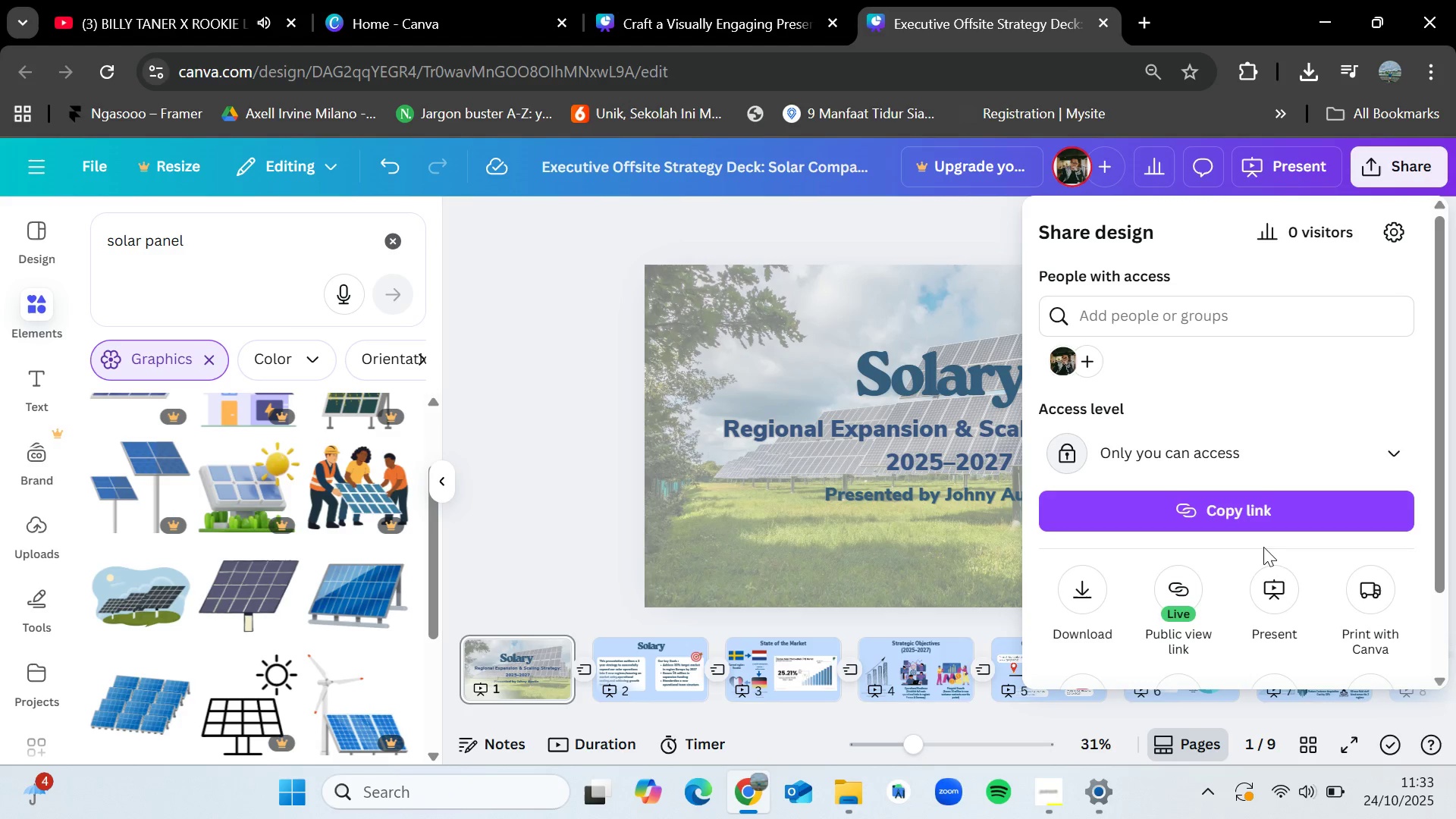 
left_click([1180, 589])
 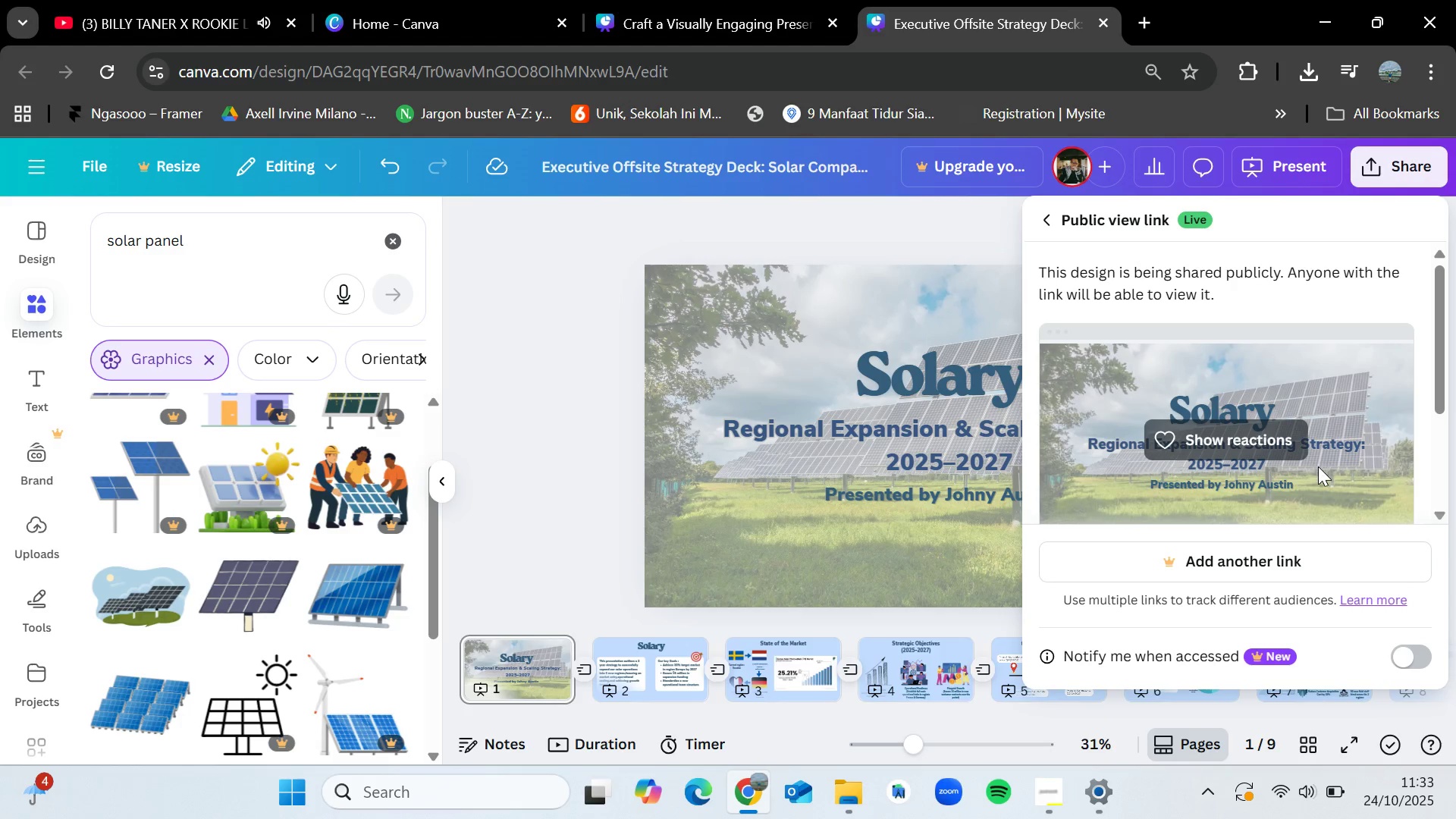 
scroll: coordinate [1376, 486], scroll_direction: down, amount: 3.0
 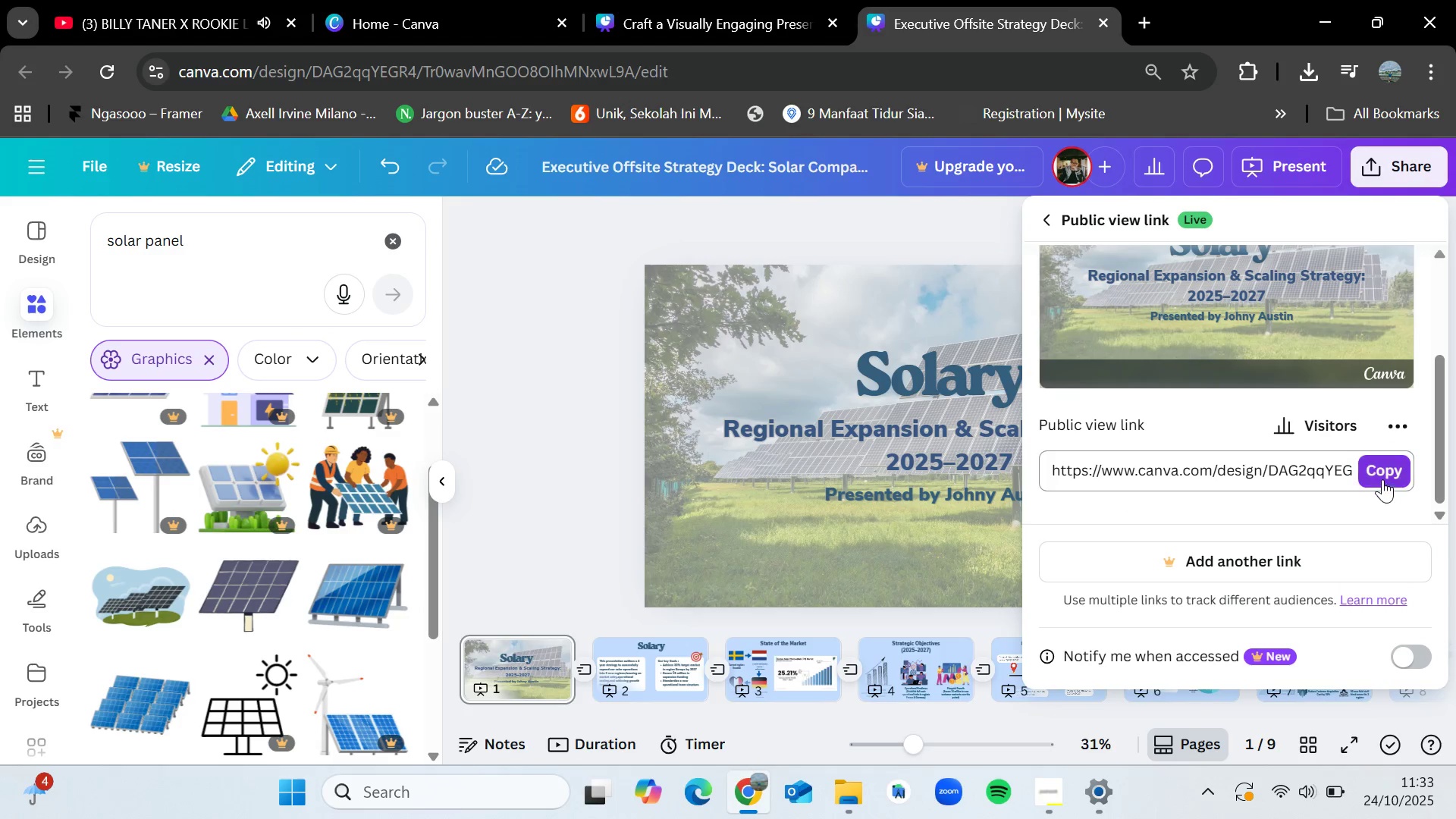 
left_click([1382, 478])
 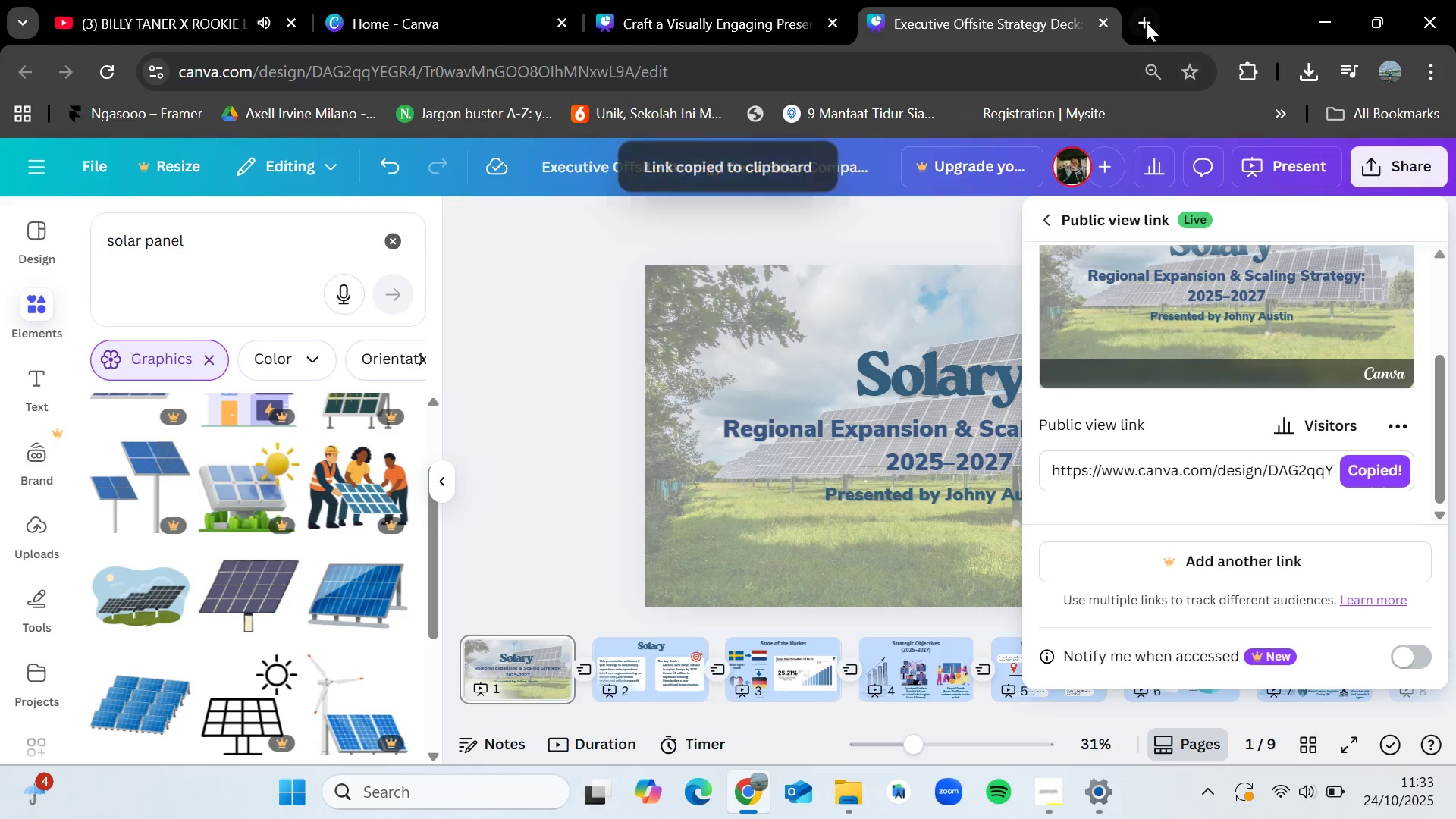 
left_click([1146, 20])
 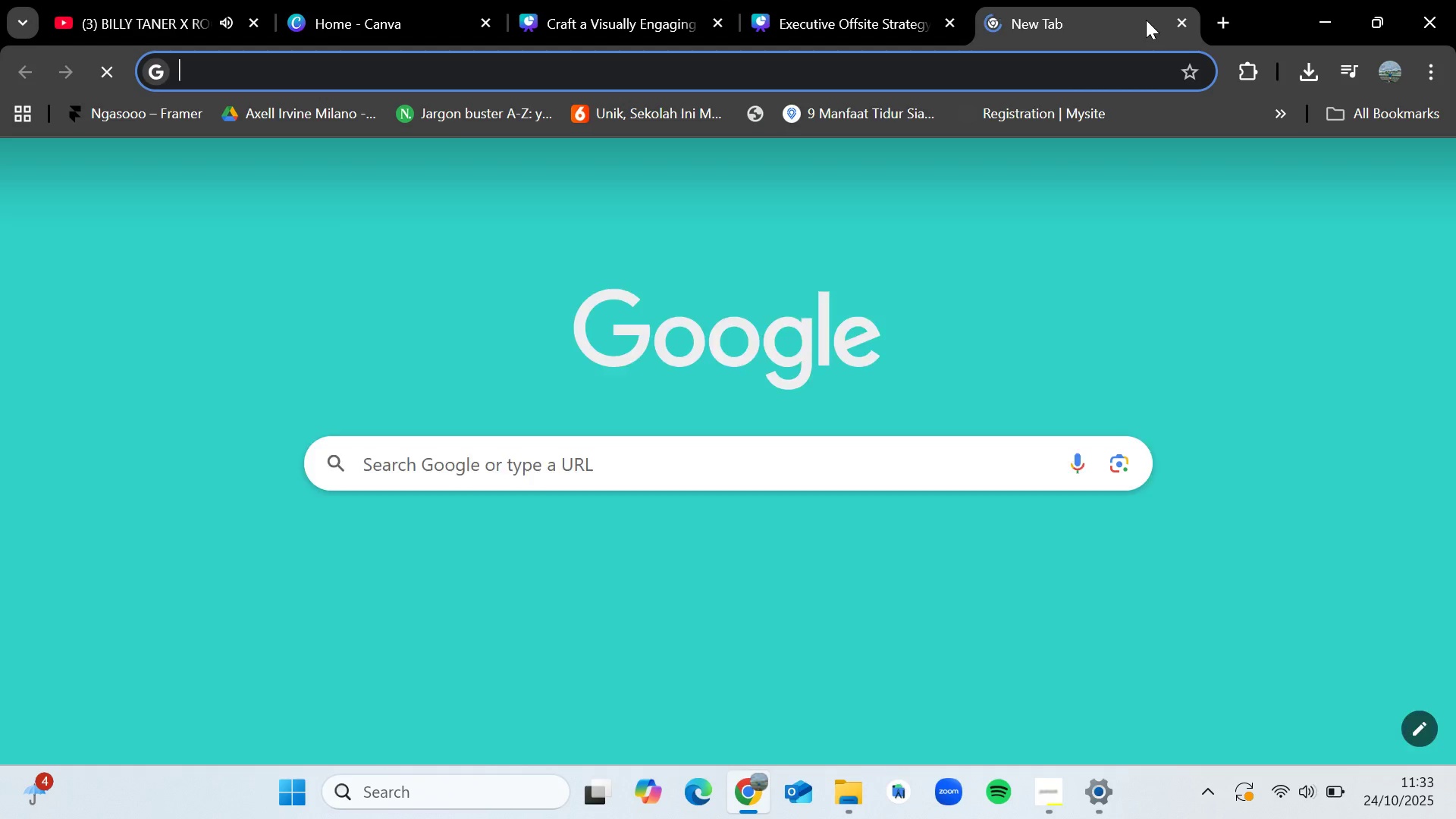 
key(Control+V)
 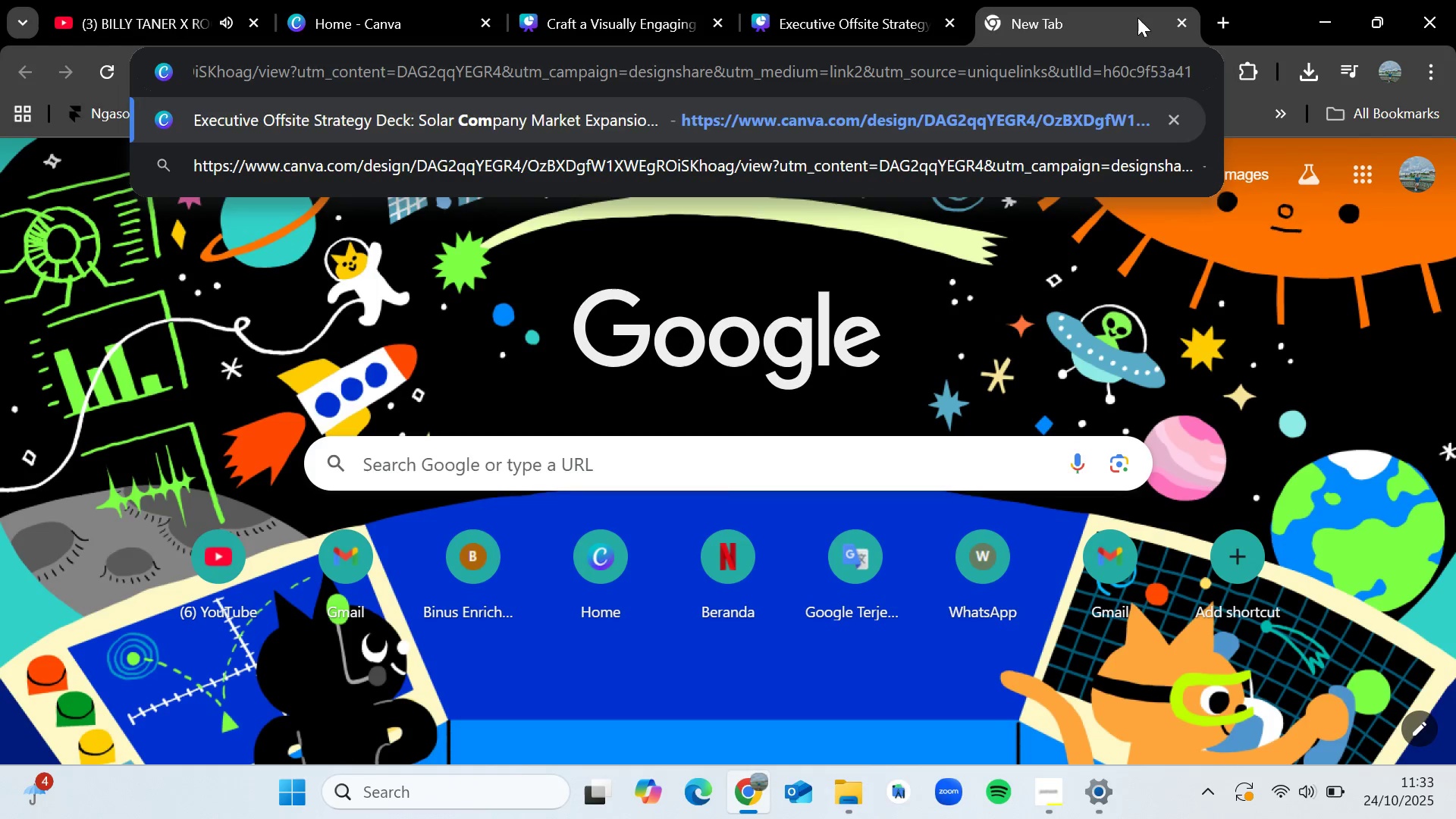 
key(Enter)
 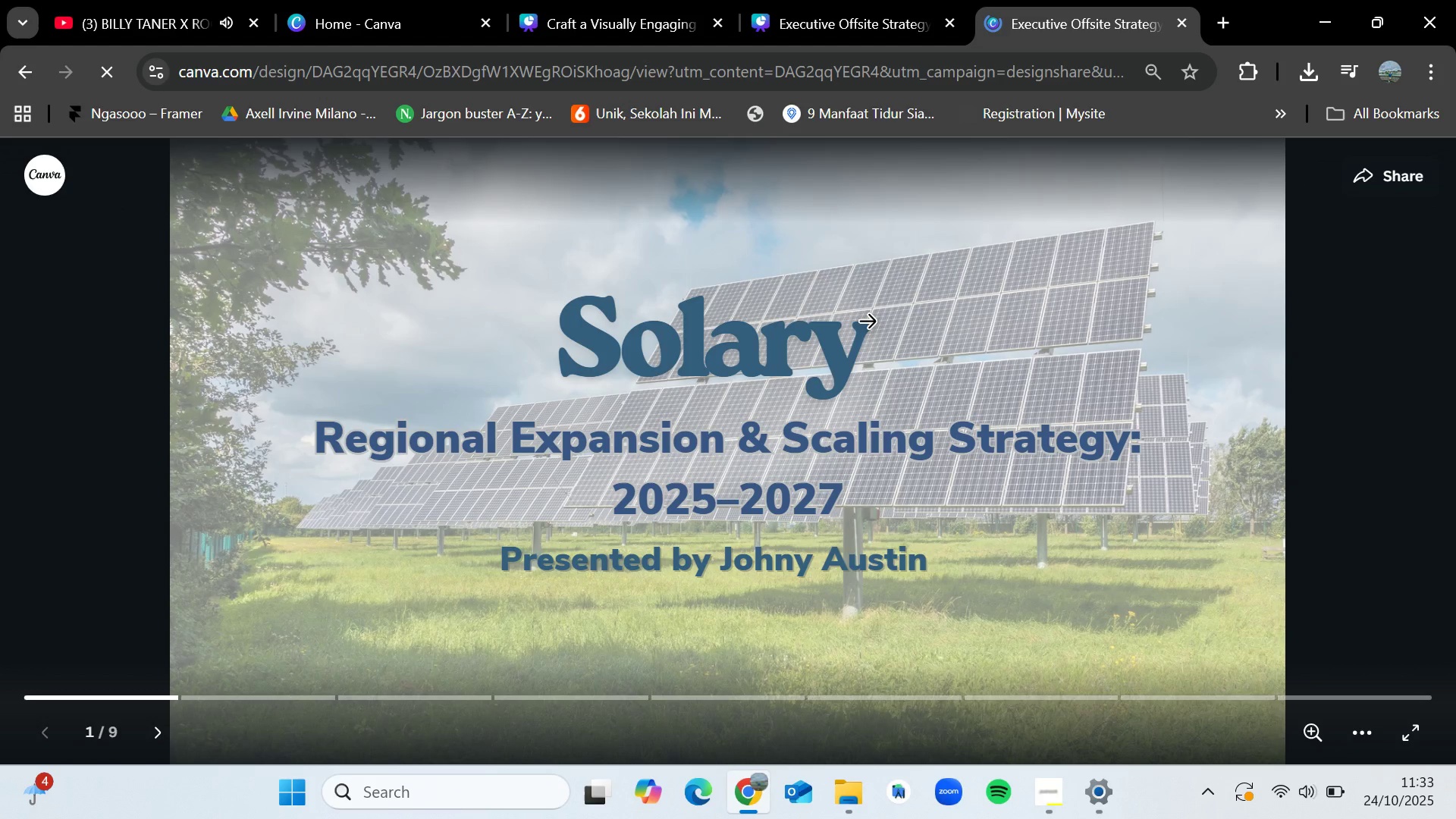 
wait(6.68)
 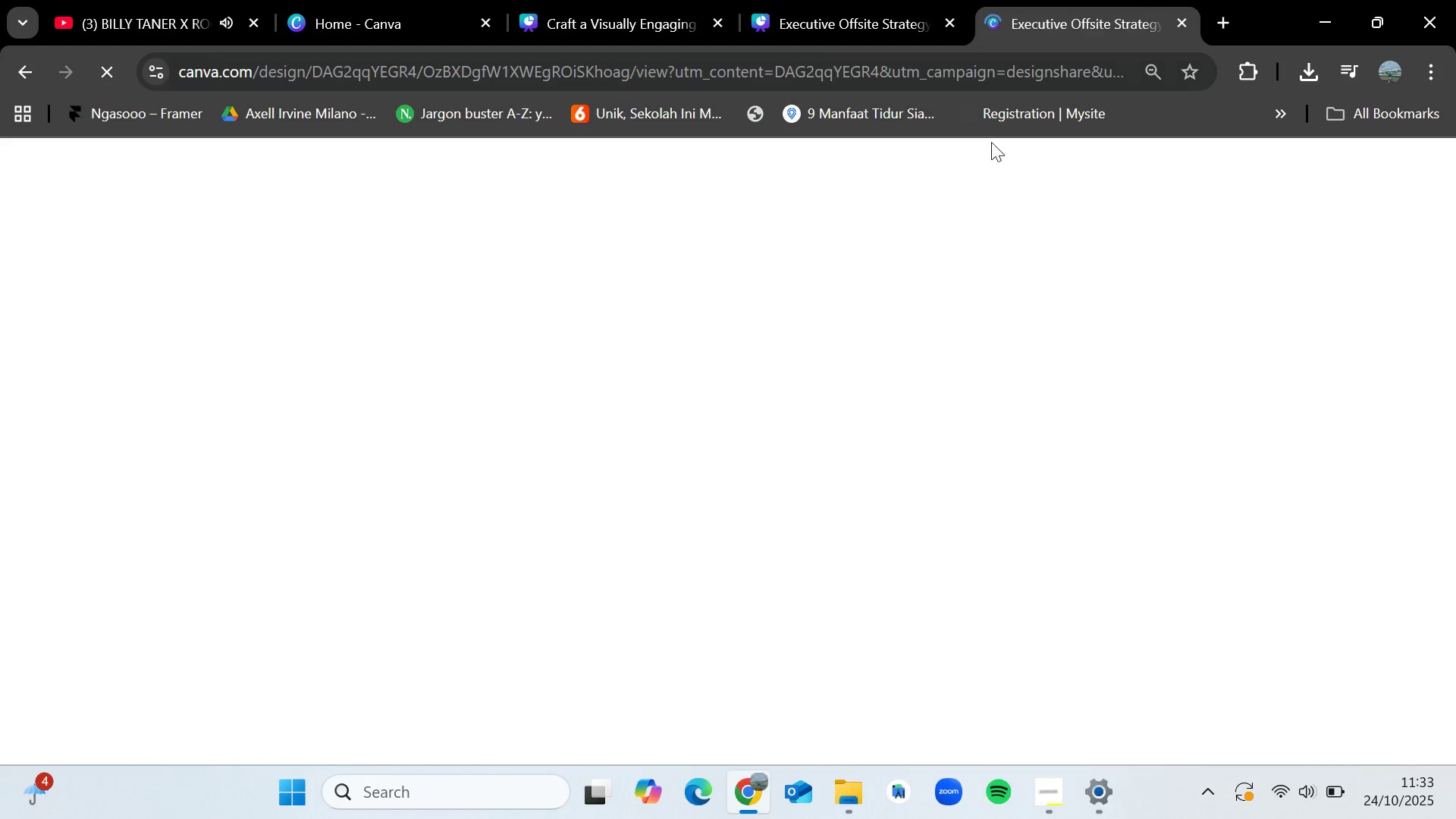 
left_click([1411, 739])
 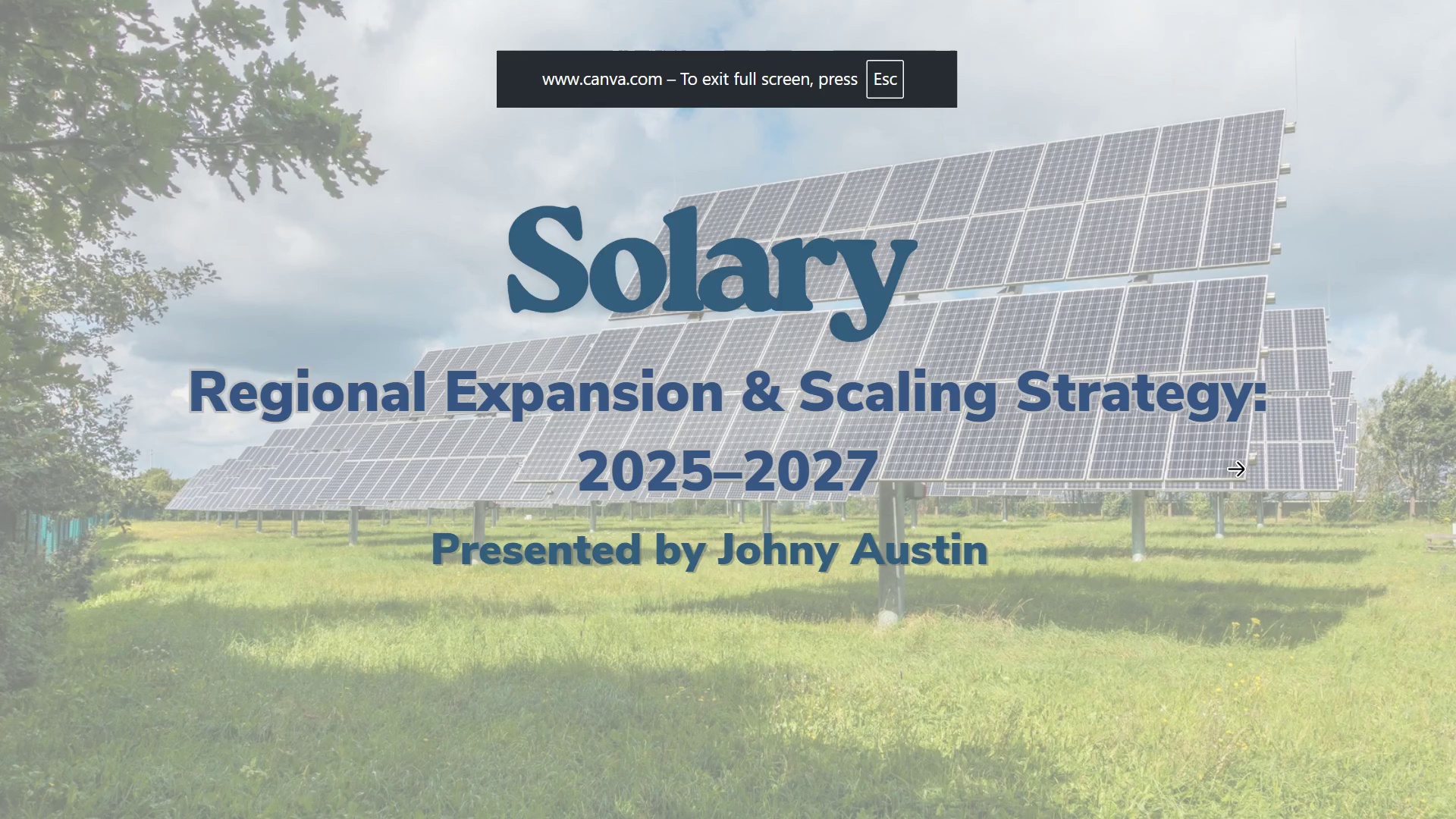 
left_click([1235, 471])
 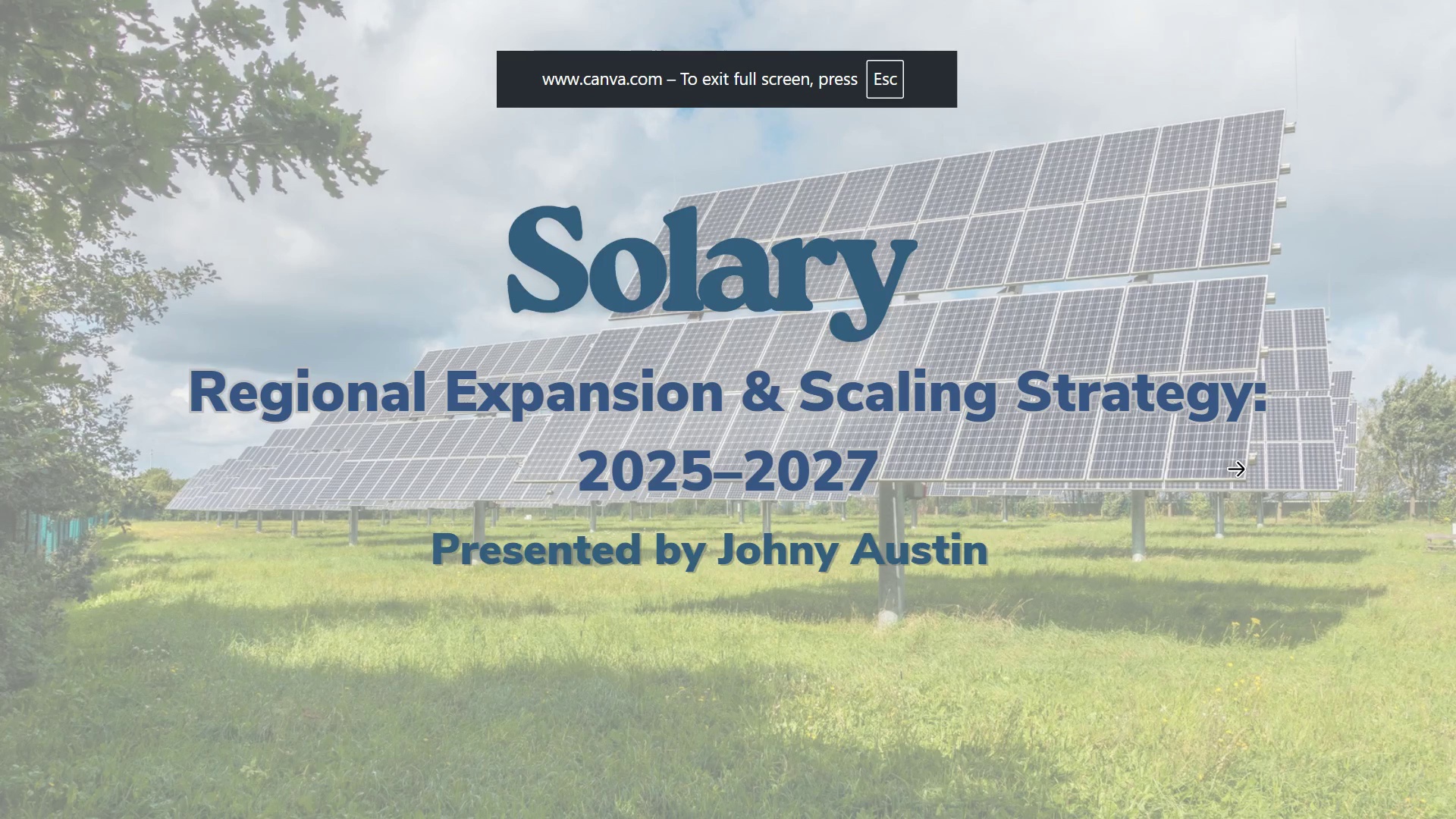 
wait(9.88)
 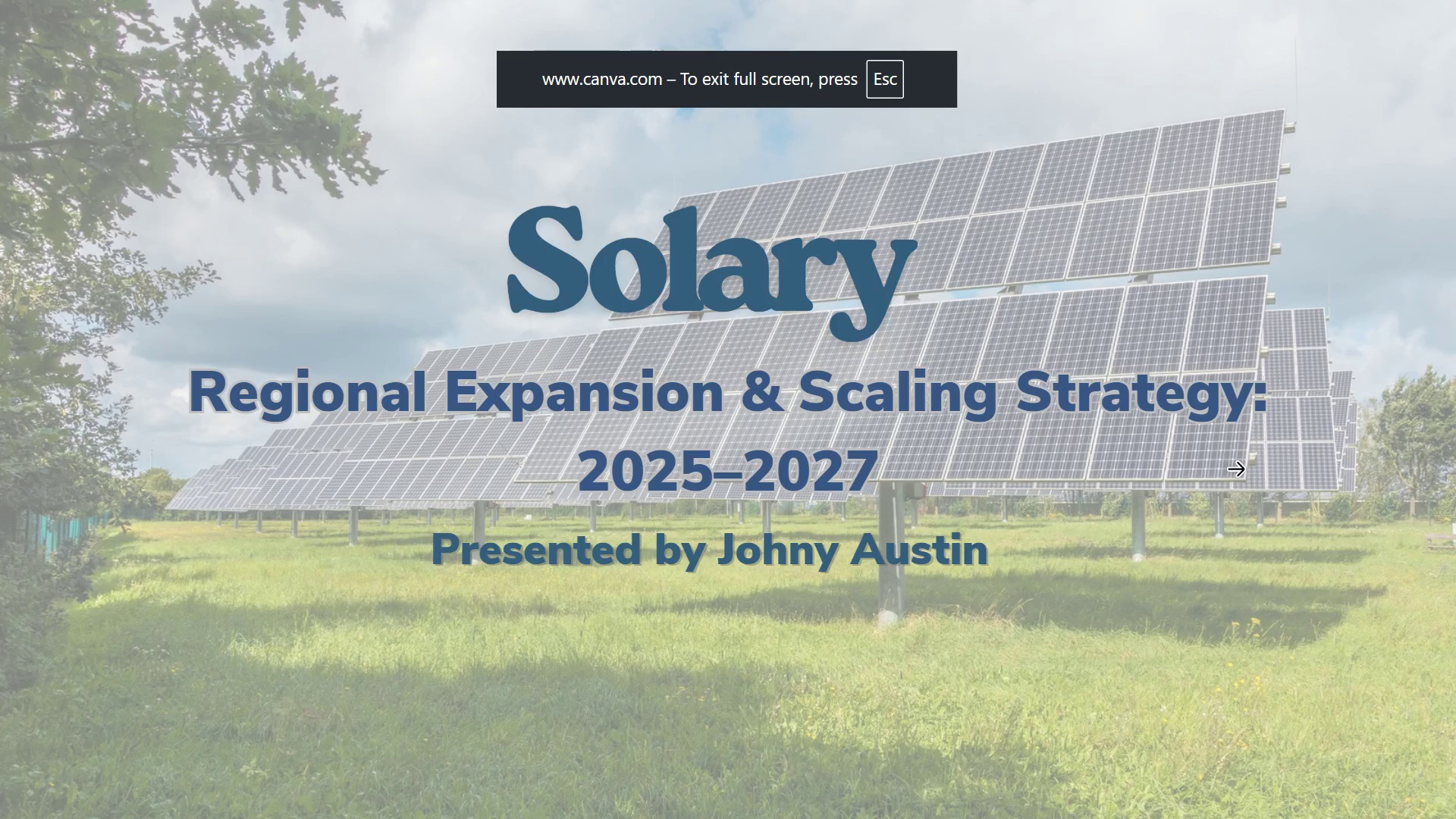 
left_click([1244, 156])
 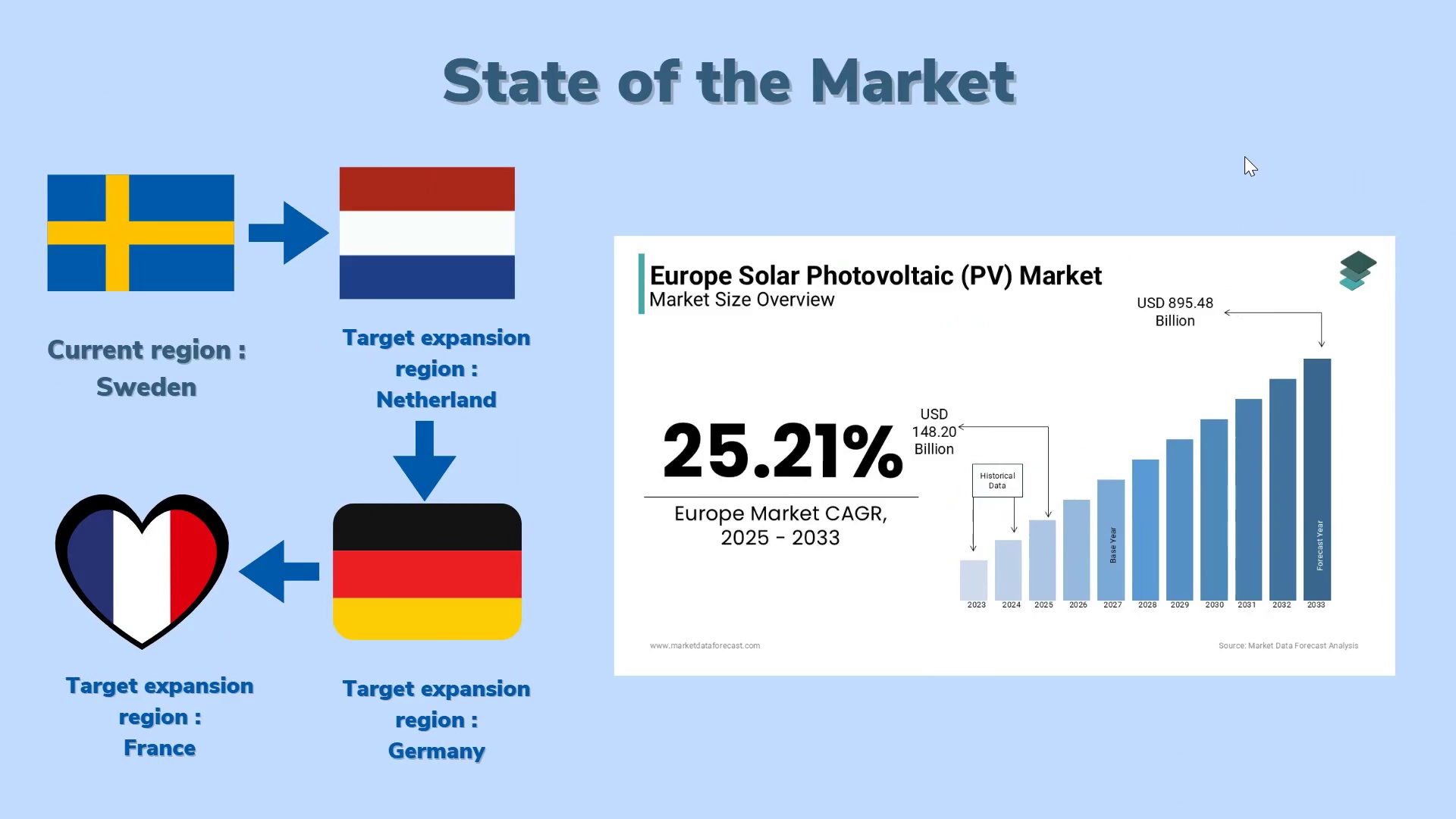 
wait(10.2)
 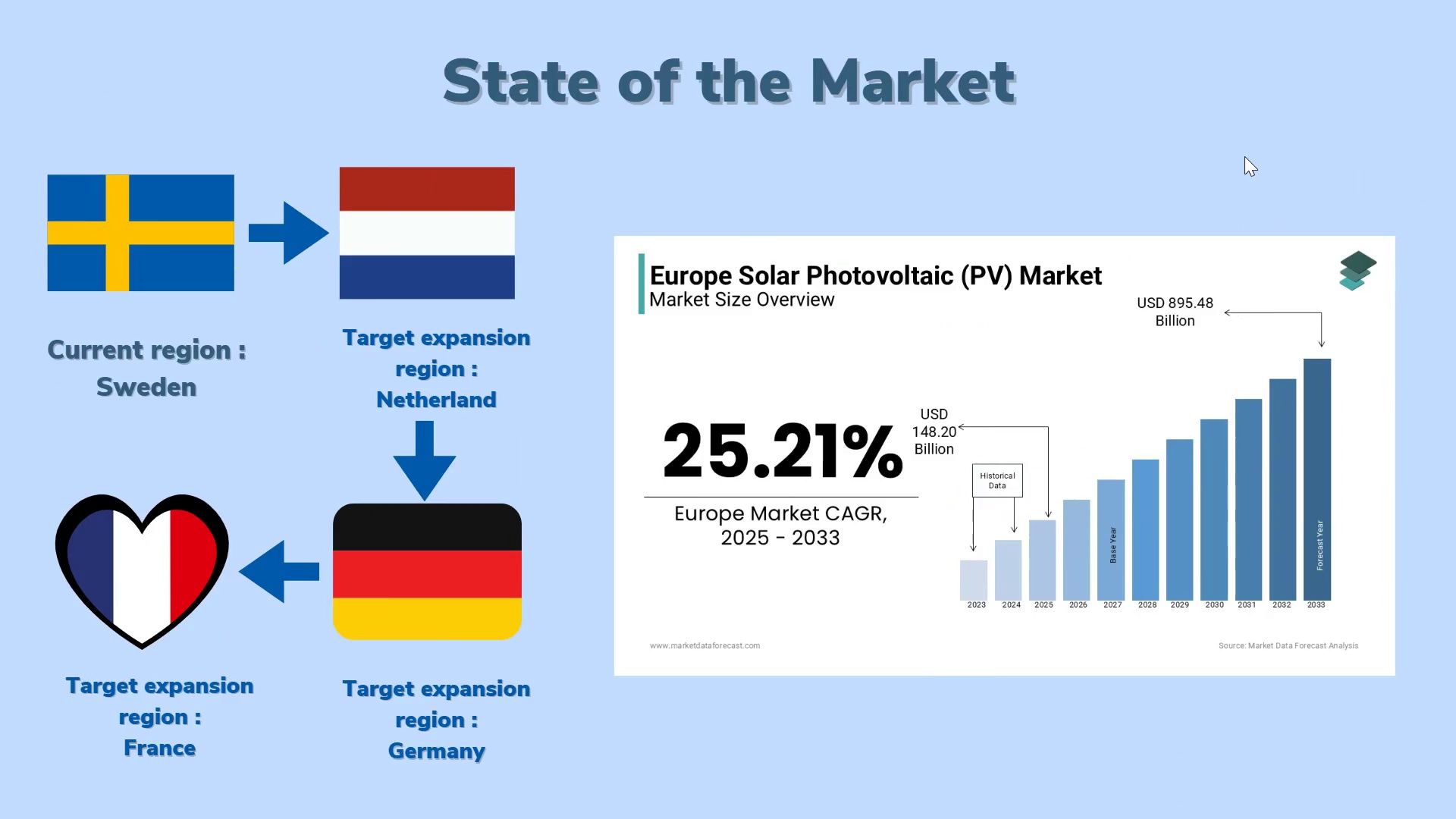 
left_click([1232, 150])
 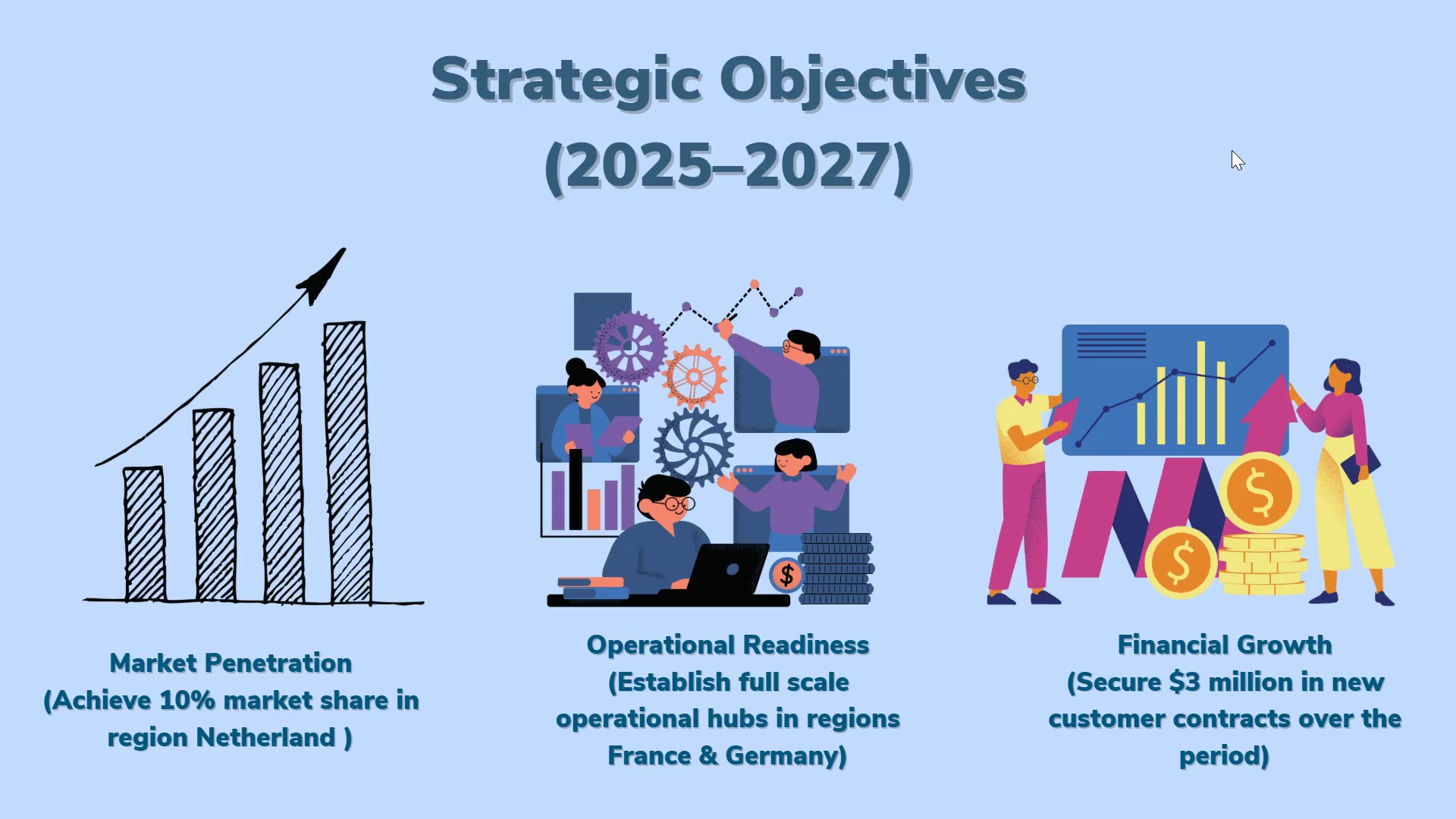 
wait(6.57)
 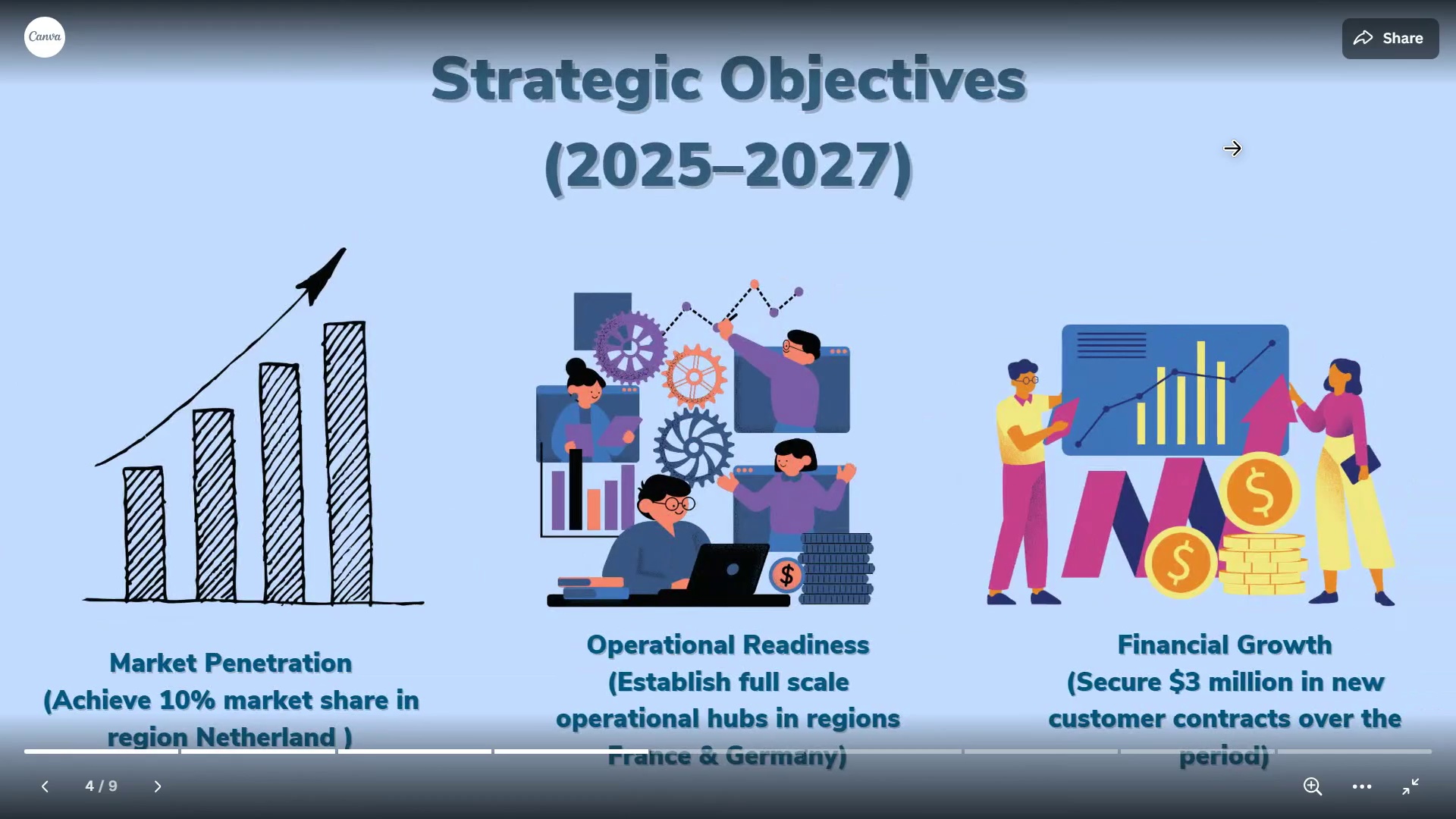 
left_click([1232, 150])
 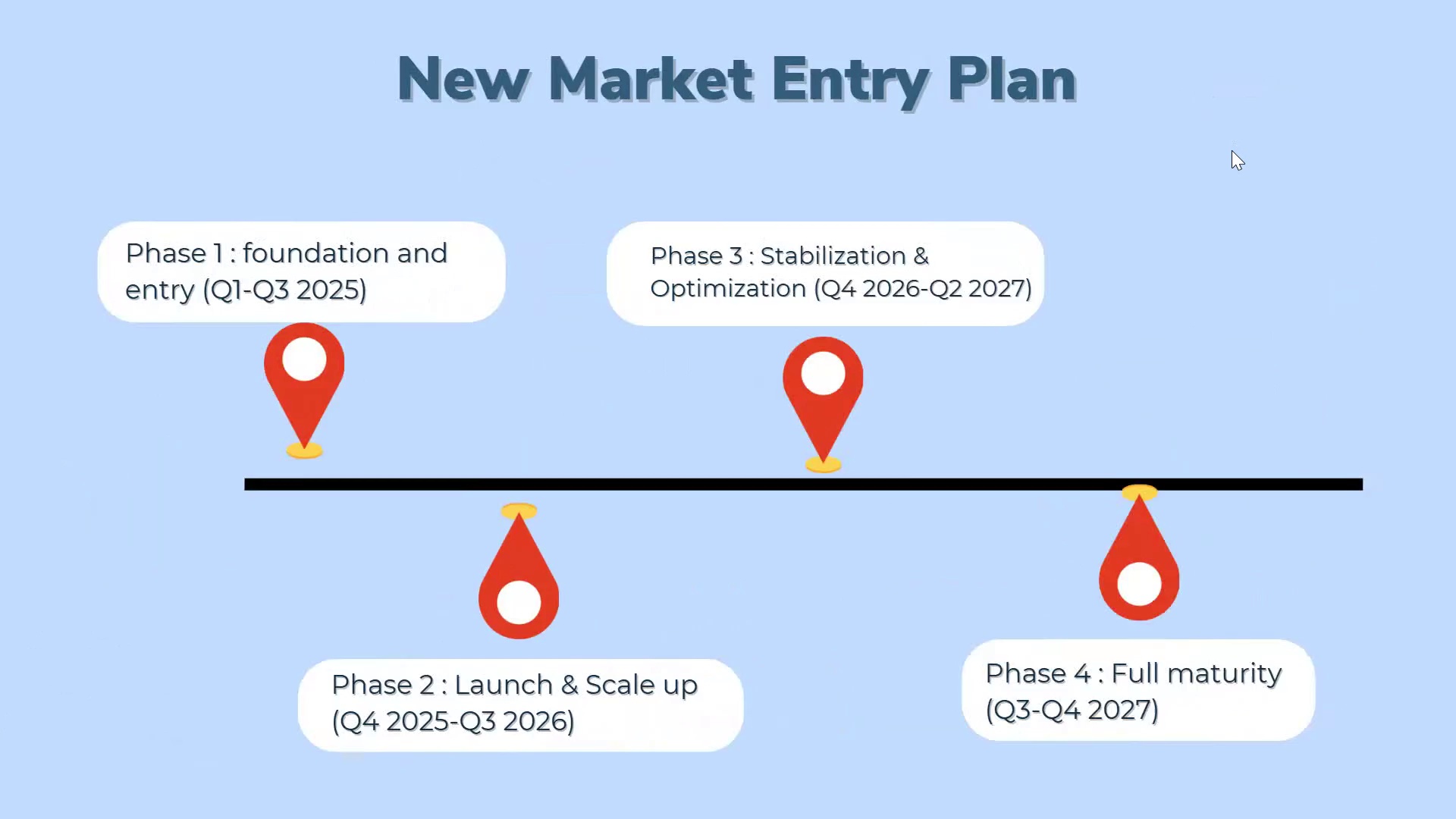 
left_click([1232, 150])
 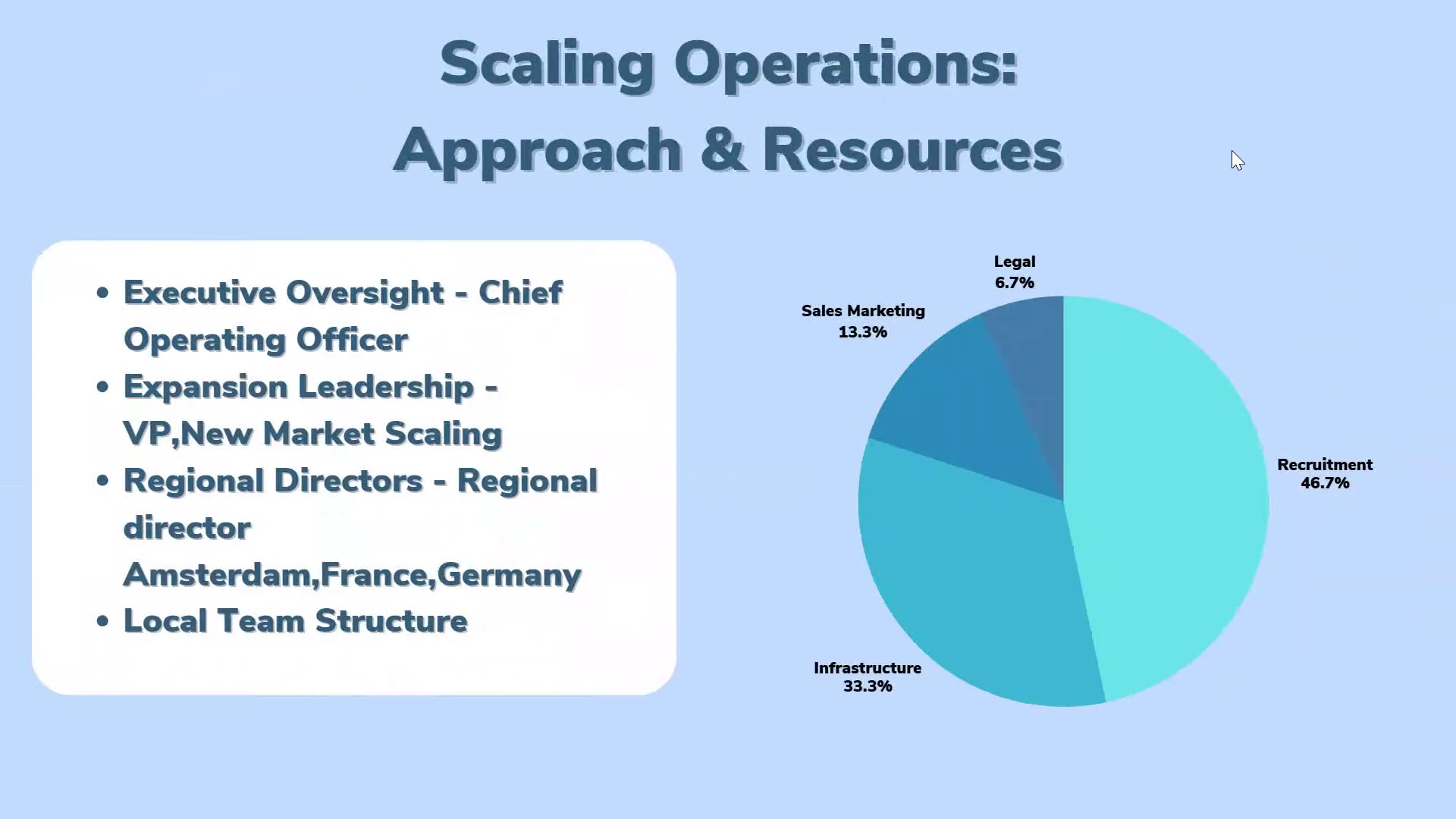 
left_click([1232, 150])
 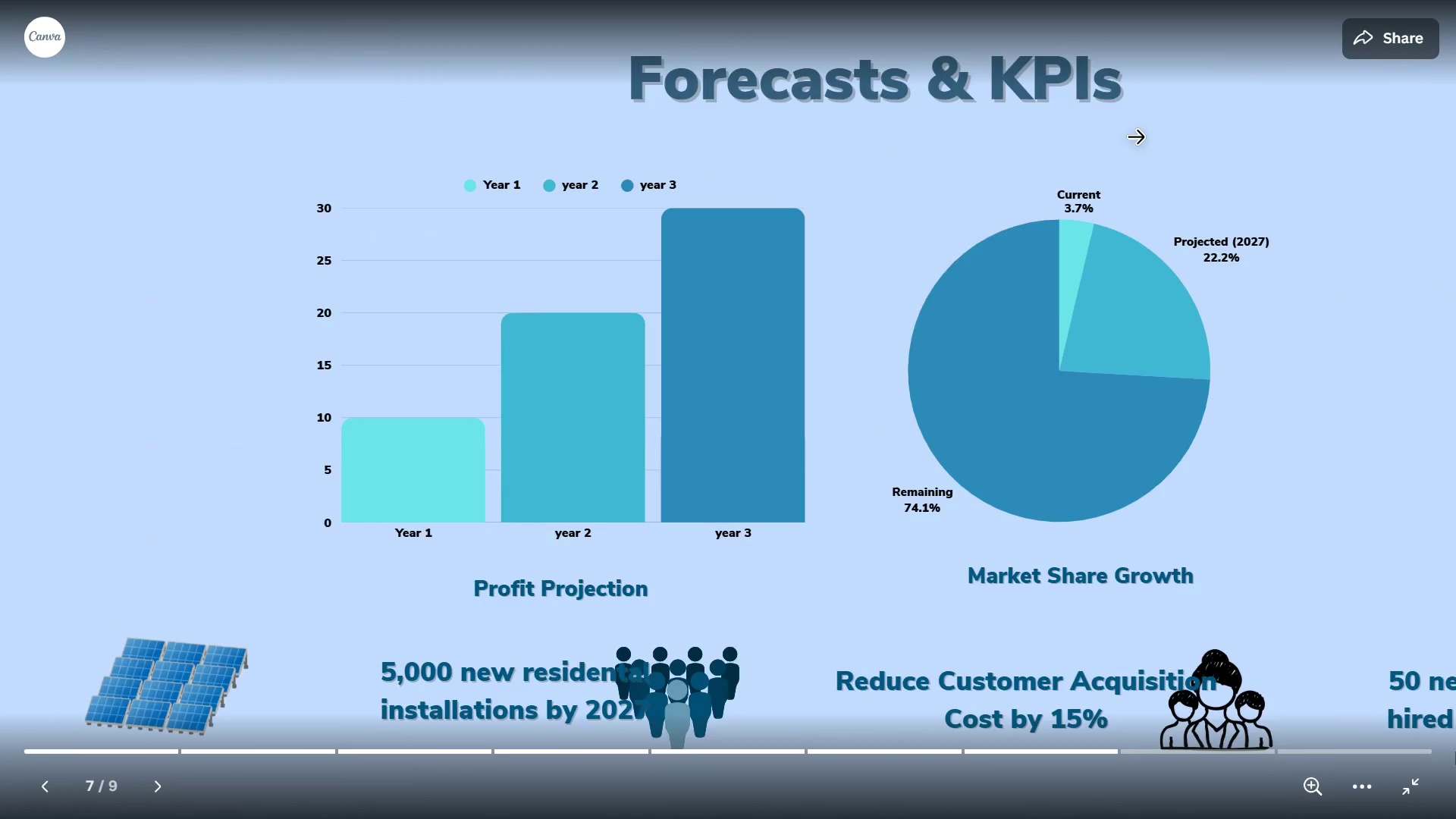 
left_click([1282, 162])
 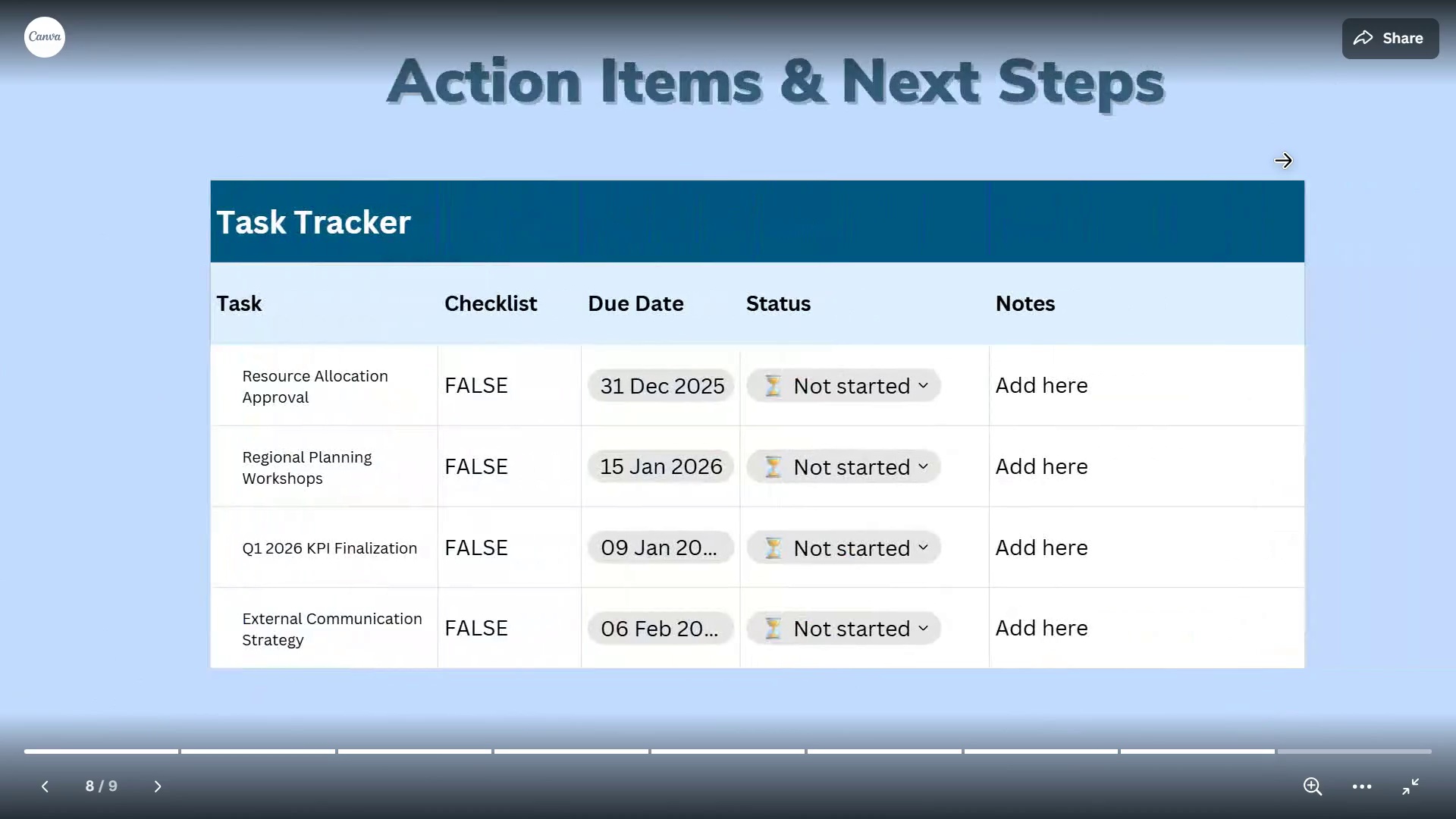 
left_click([1282, 162])
 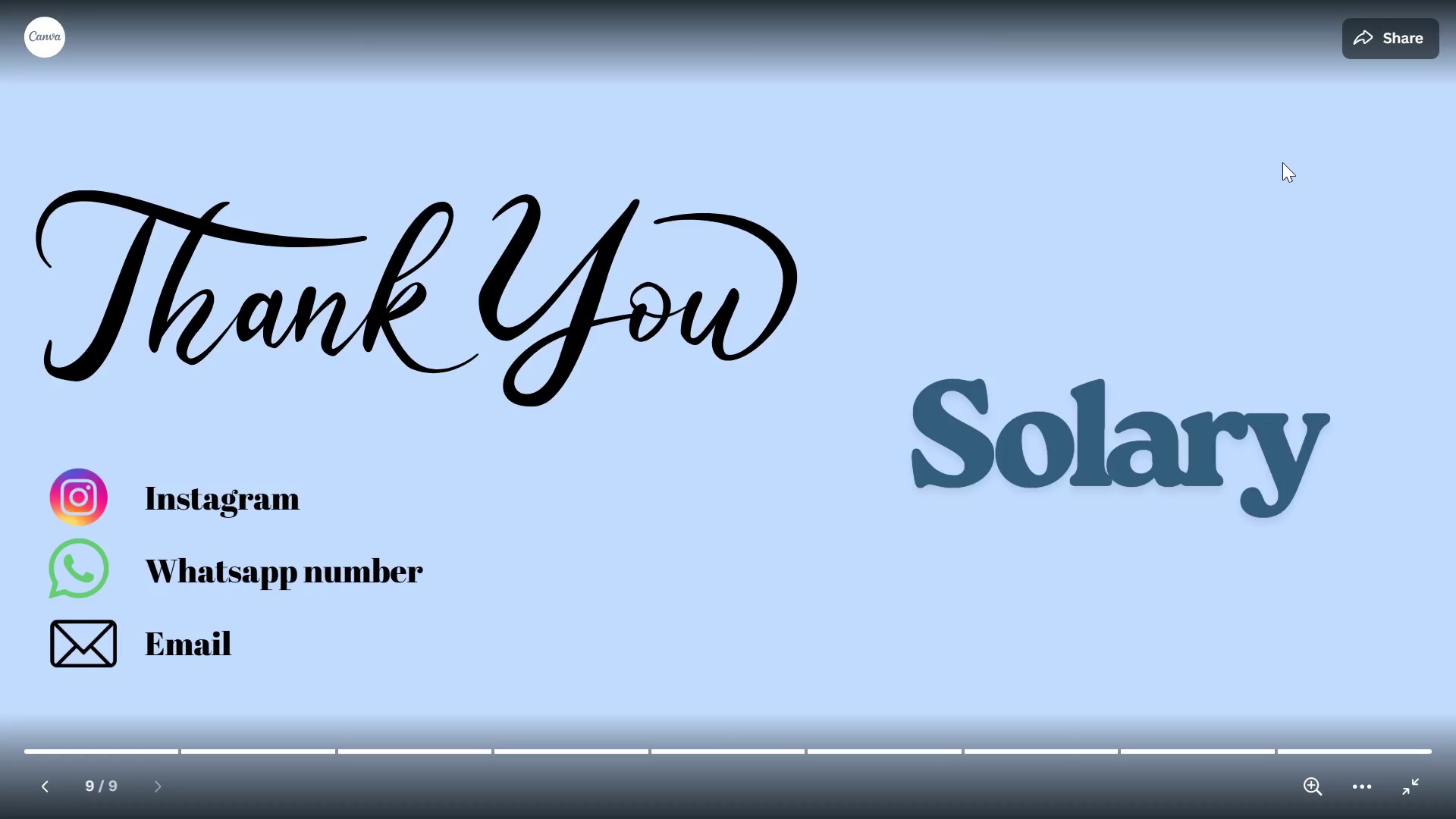 
key(Escape)
 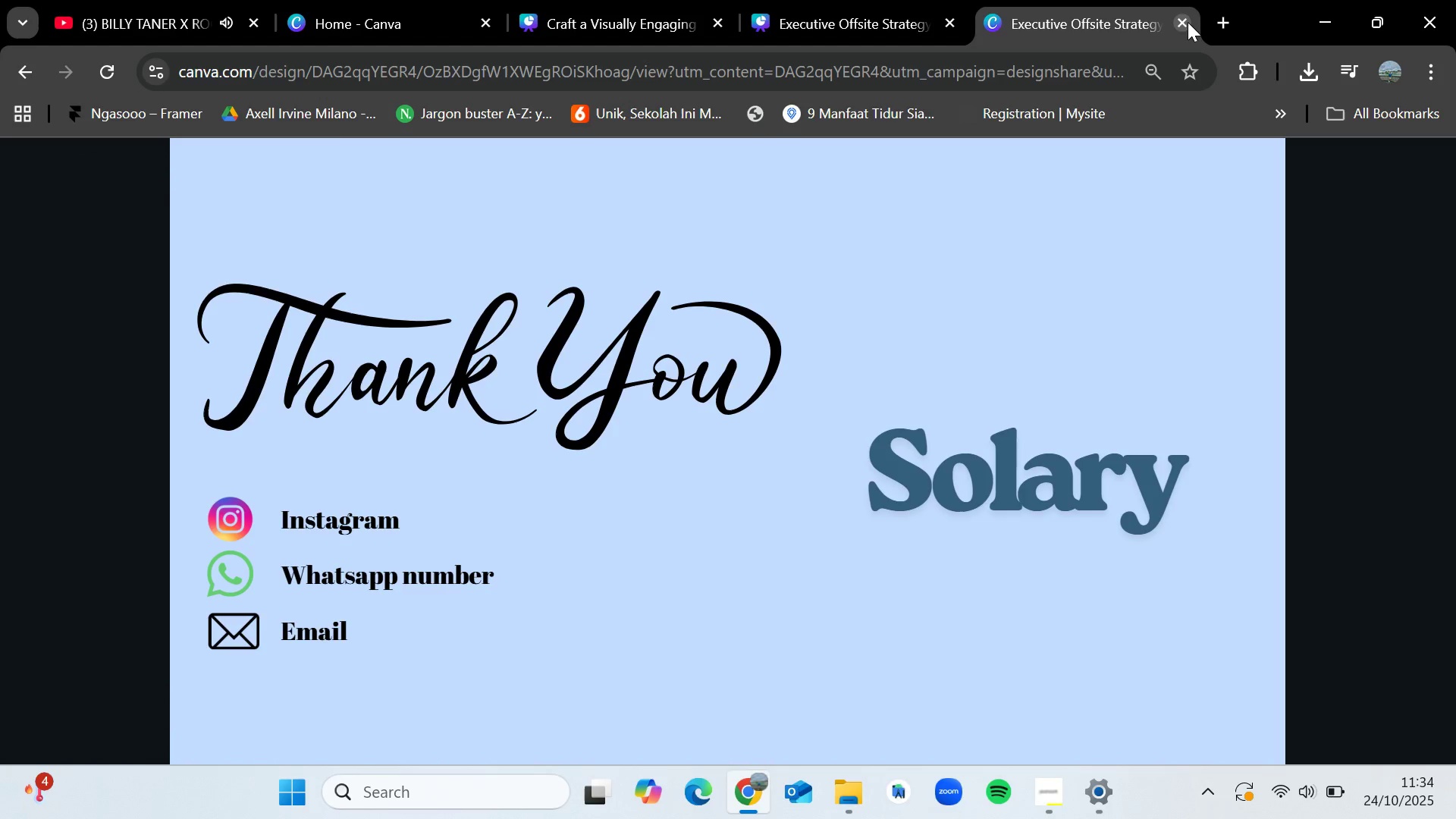 
left_click([1185, 22])
 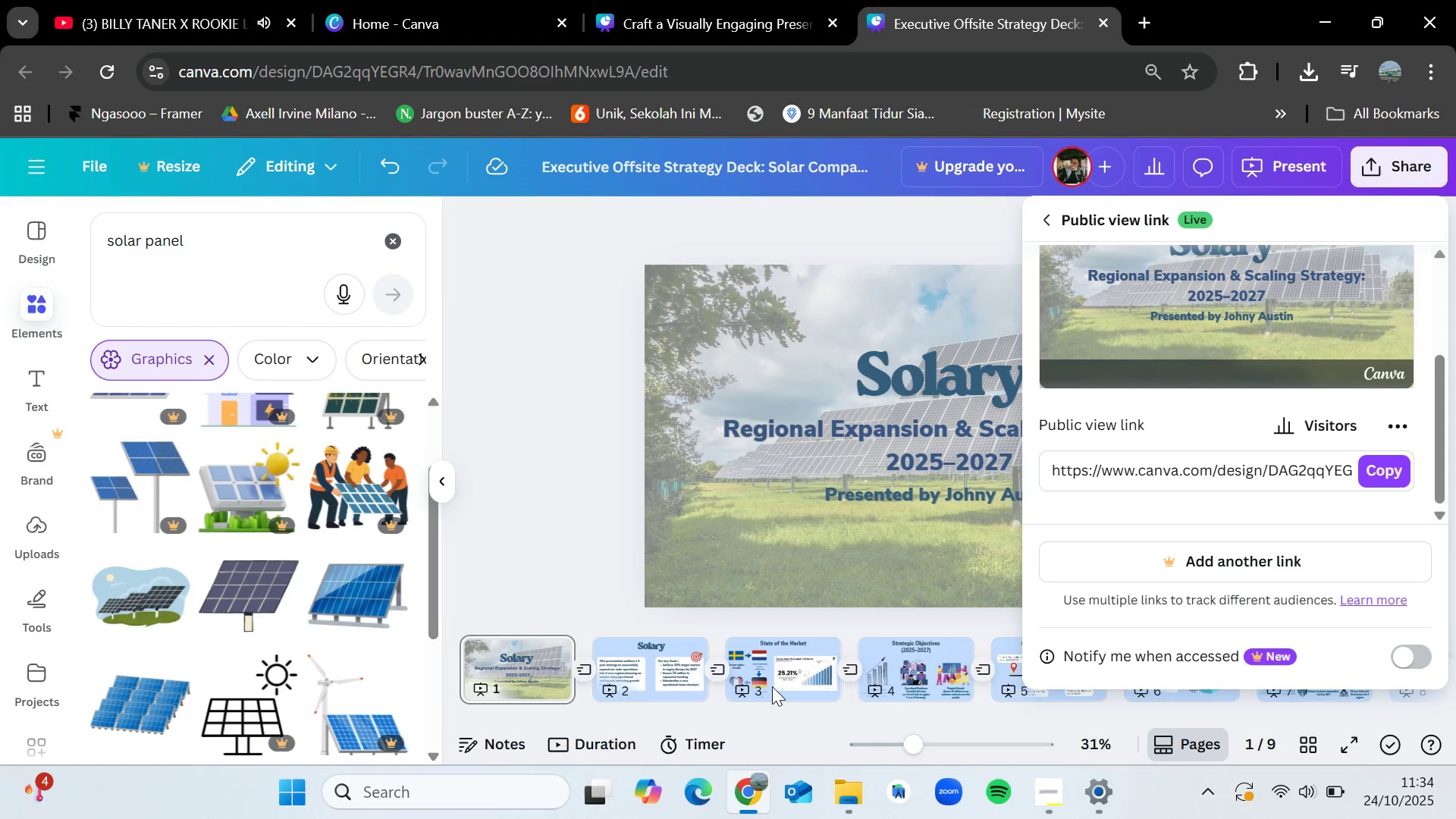 
left_click([771, 678])
 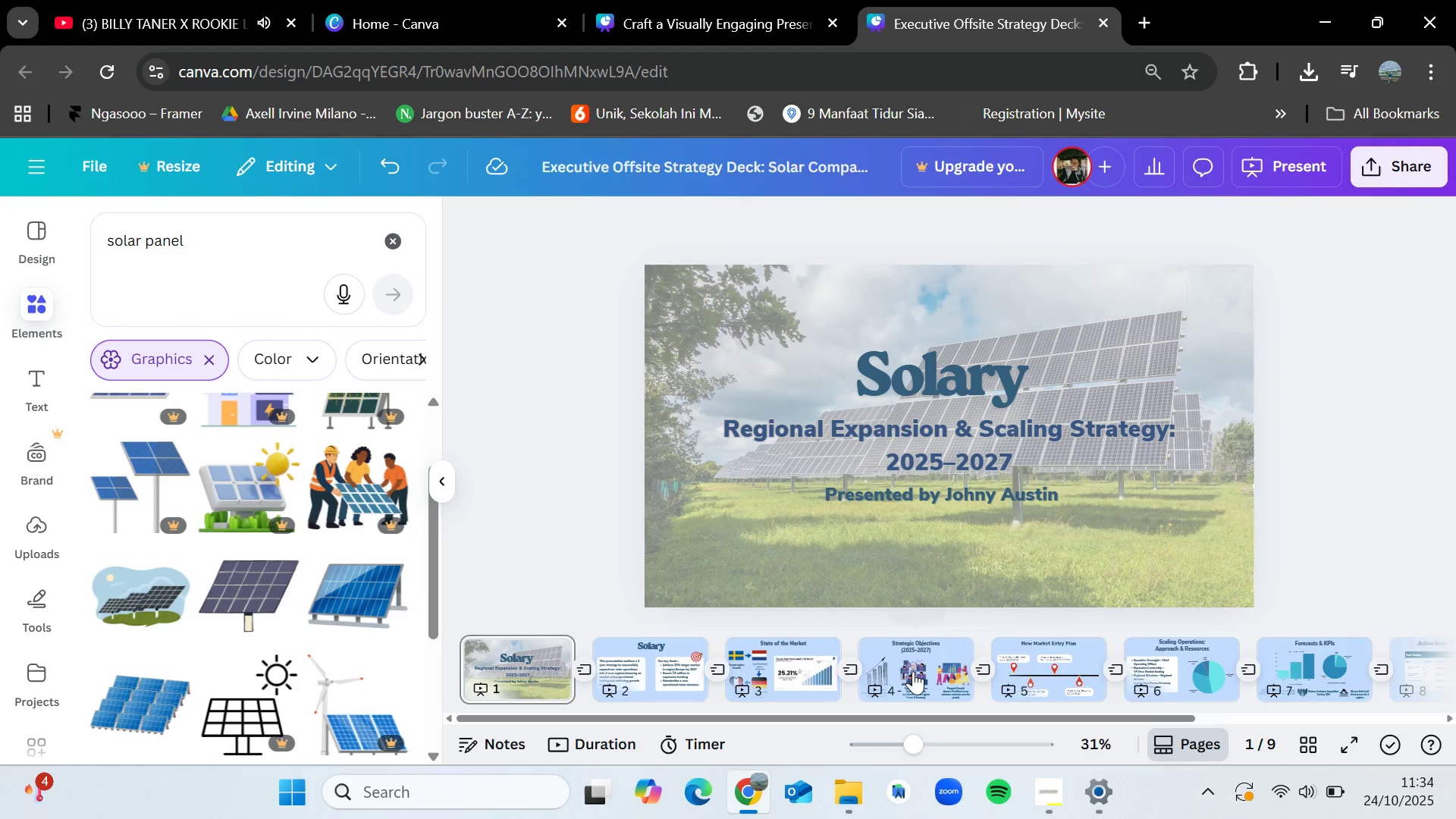 
left_click([913, 671])
 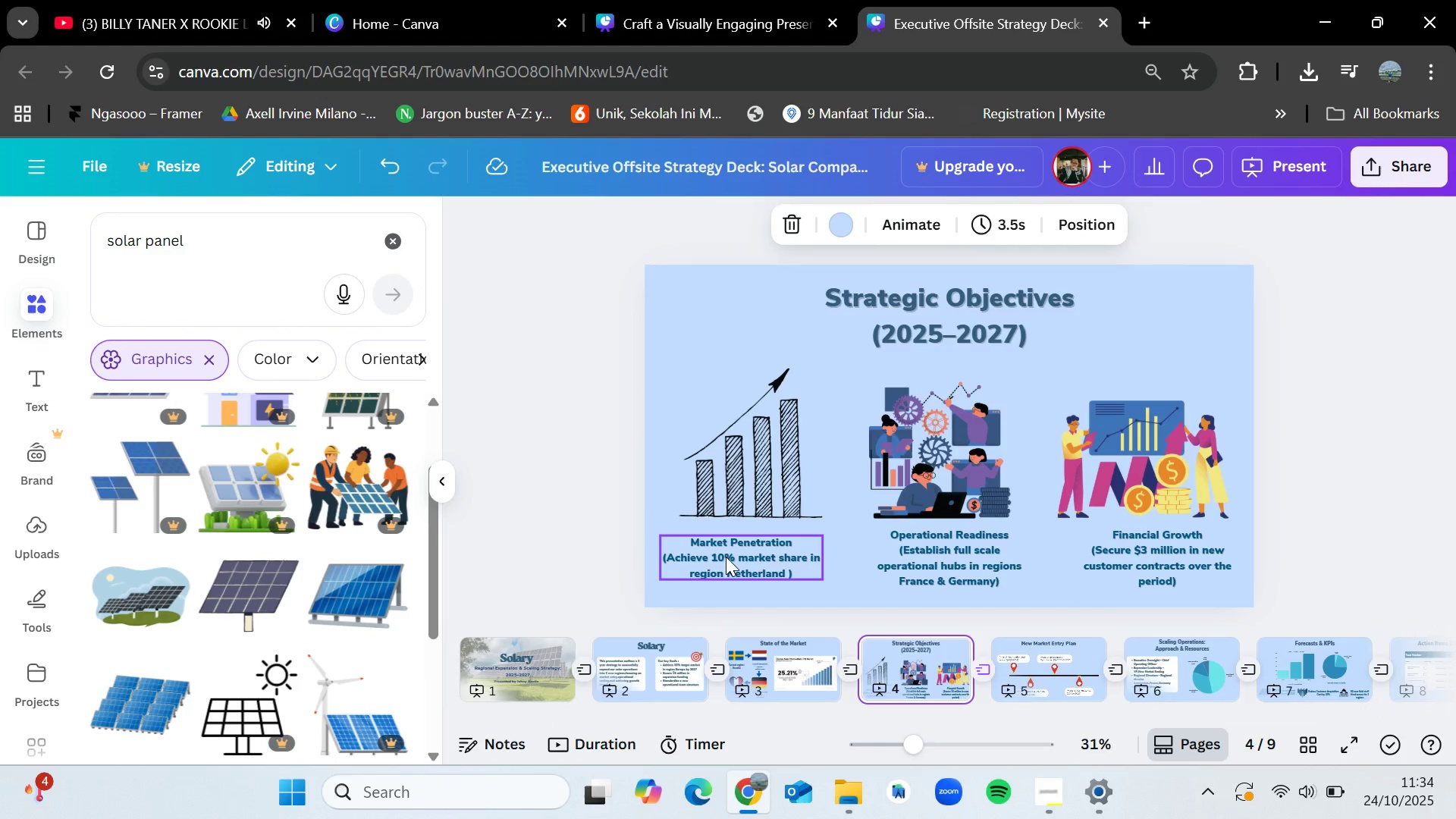 
double_click([726, 557])
 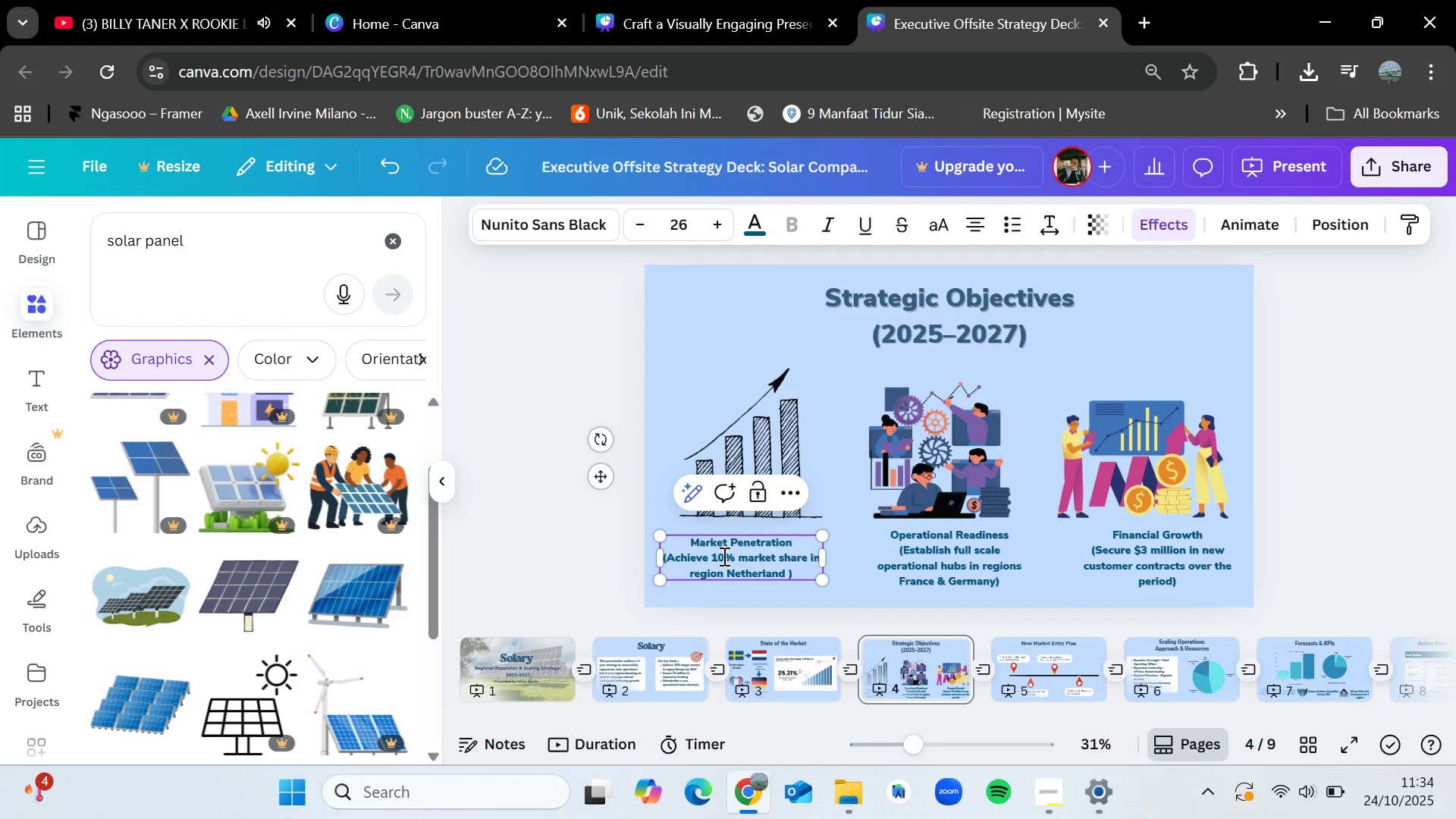 
left_click([723, 556])
 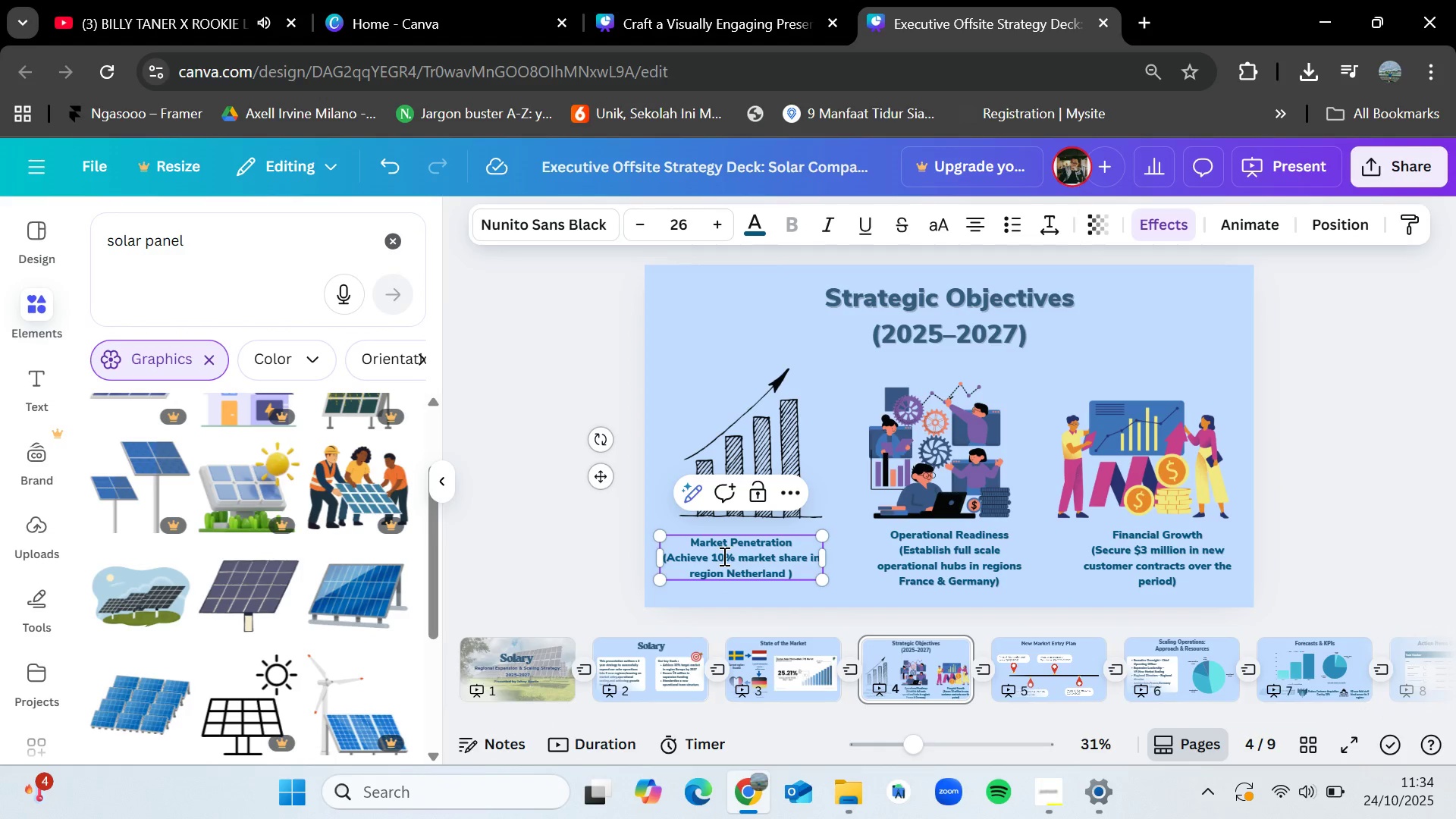 
key(Backspace)
 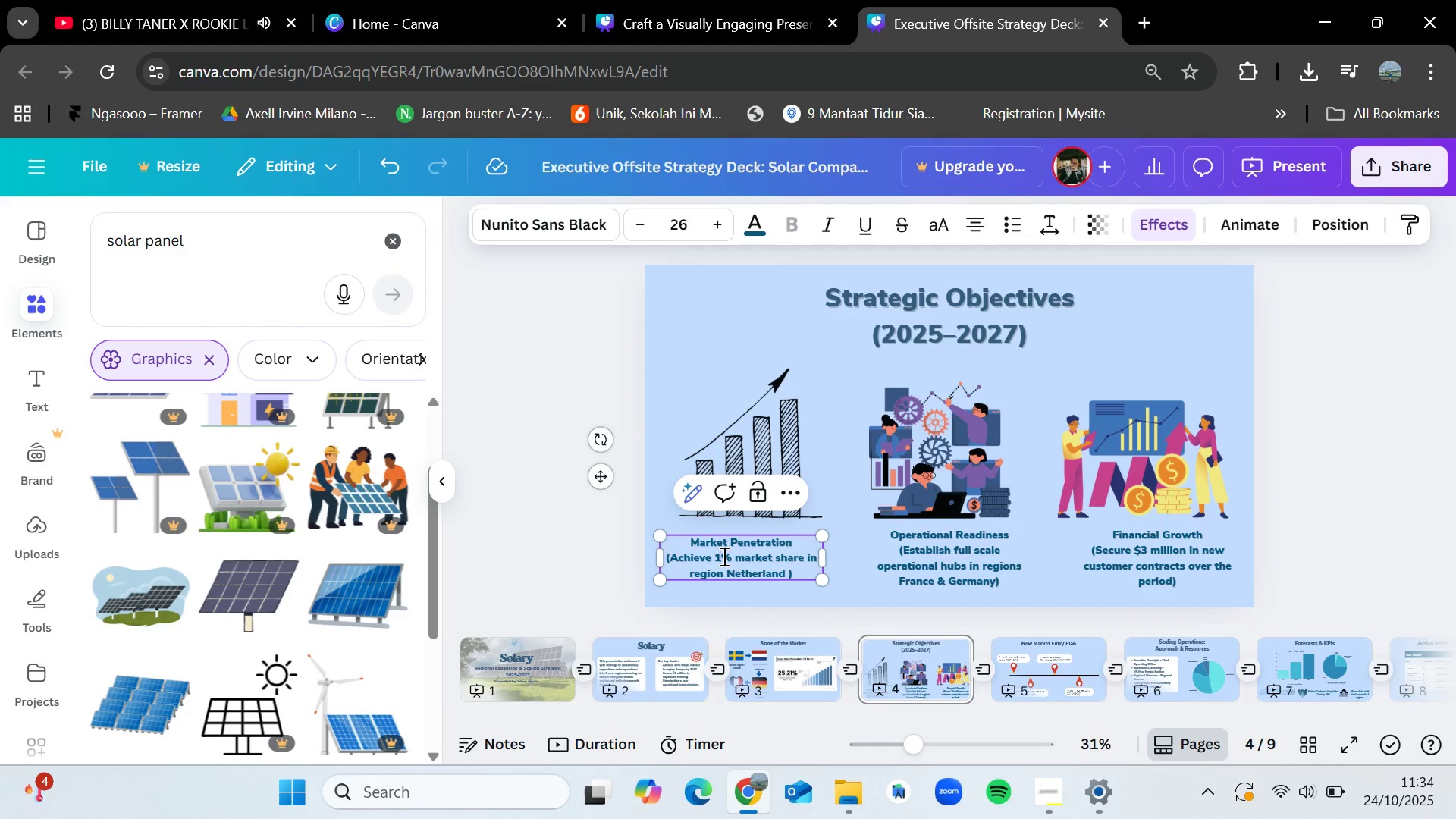 
key(5)
 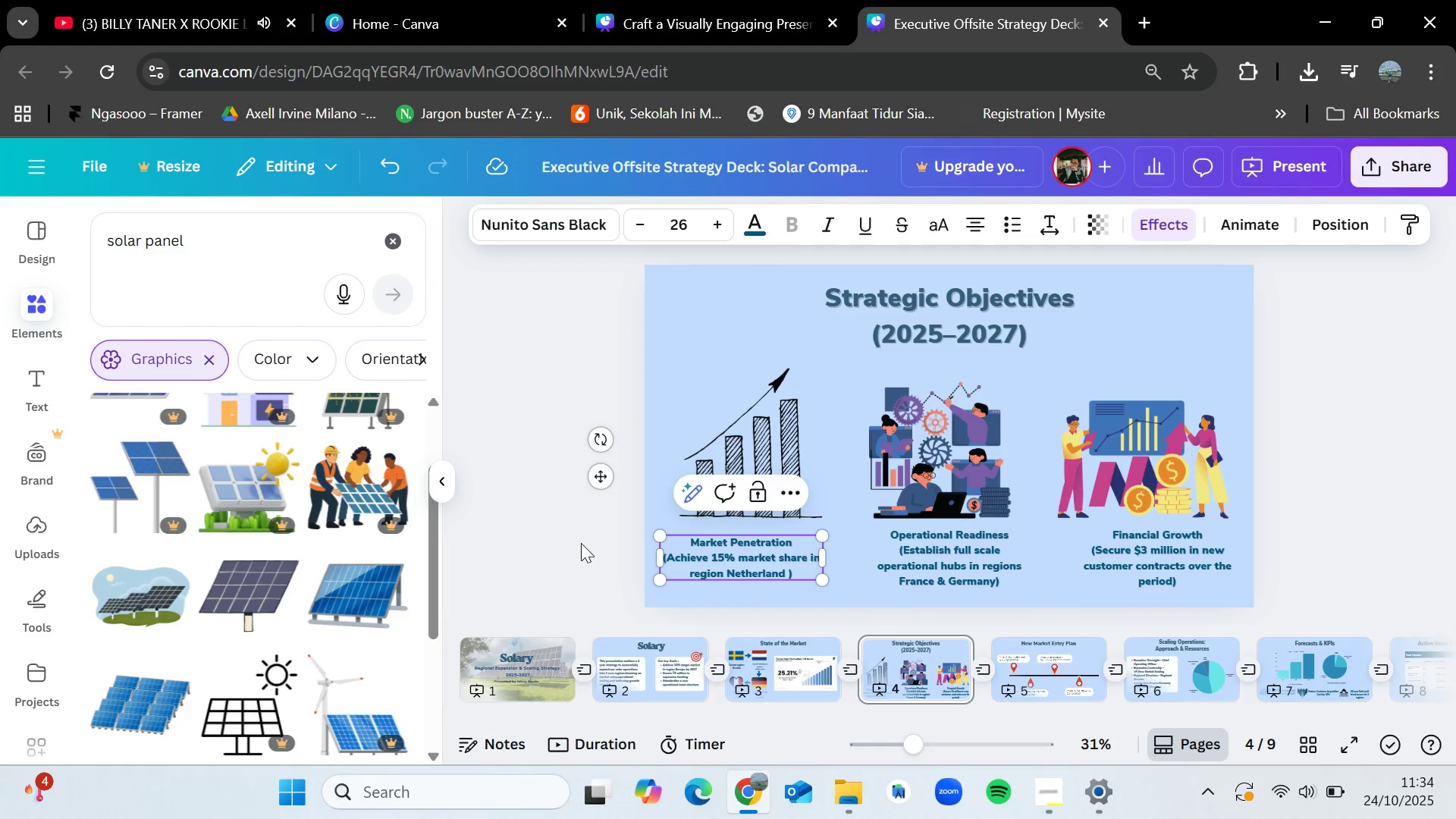 
left_click([581, 543])
 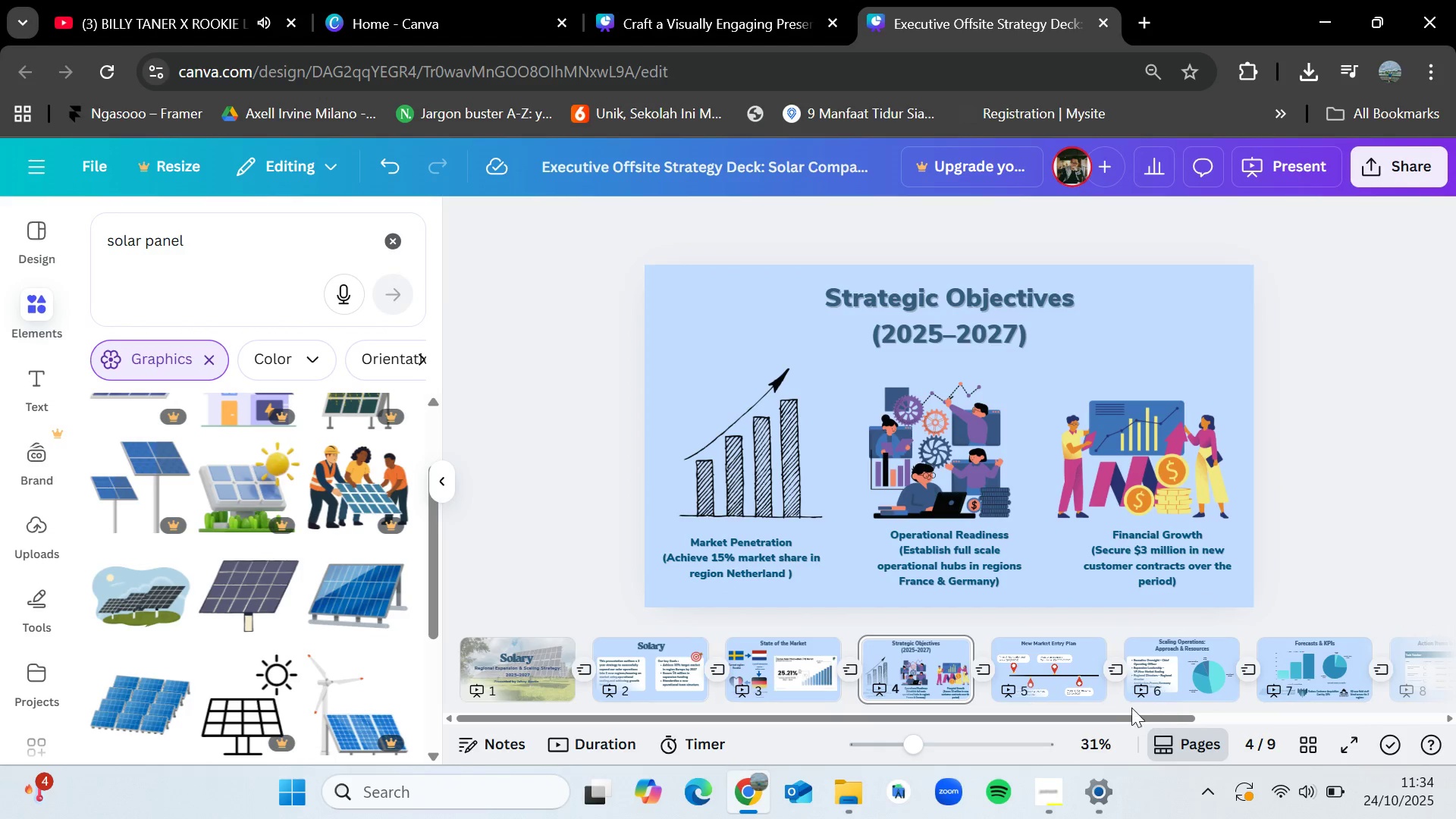 
left_click_drag(start_coordinate=[1120, 714], to_coordinate=[1231, 718])
 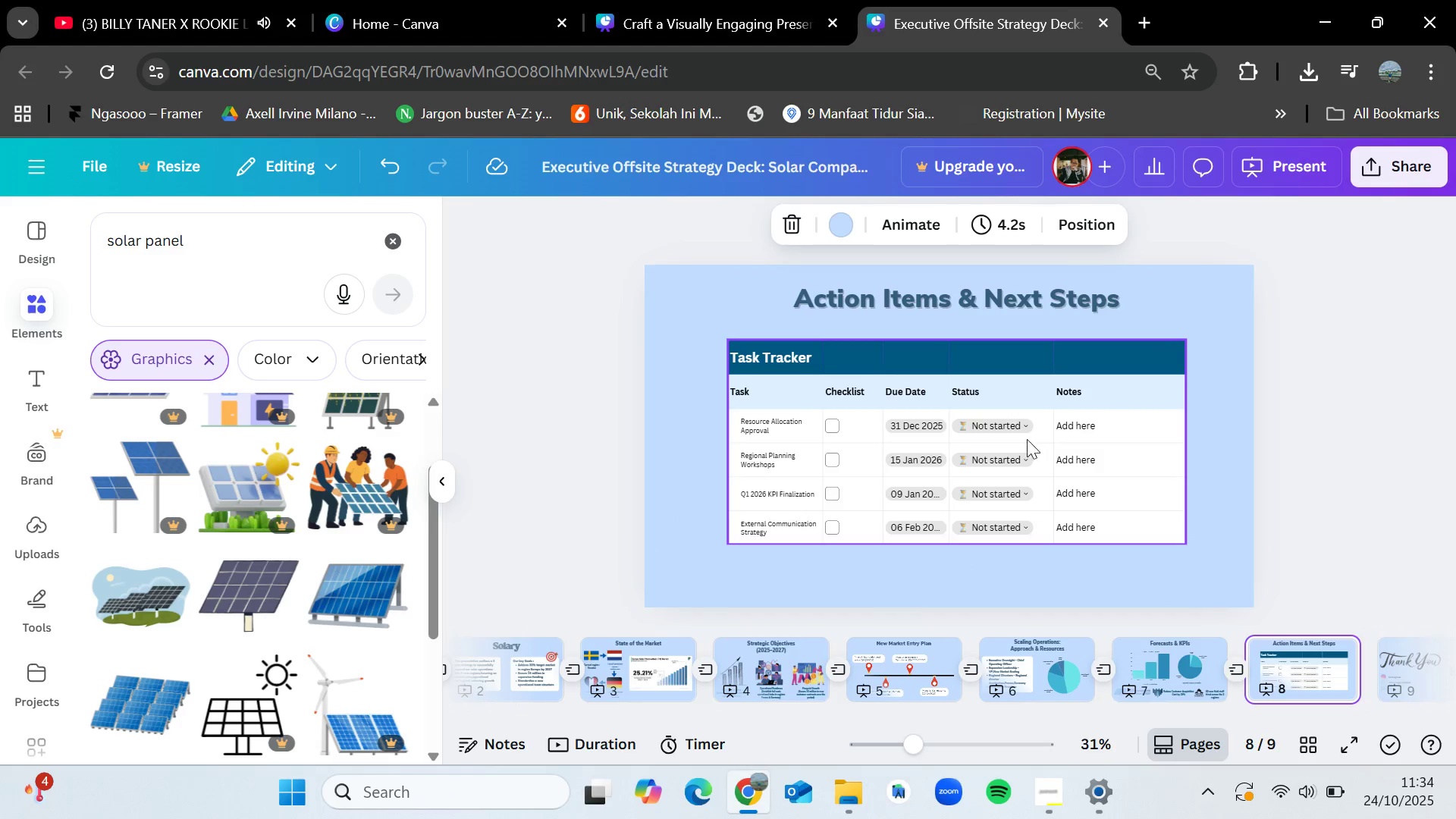 
left_click([998, 421])
 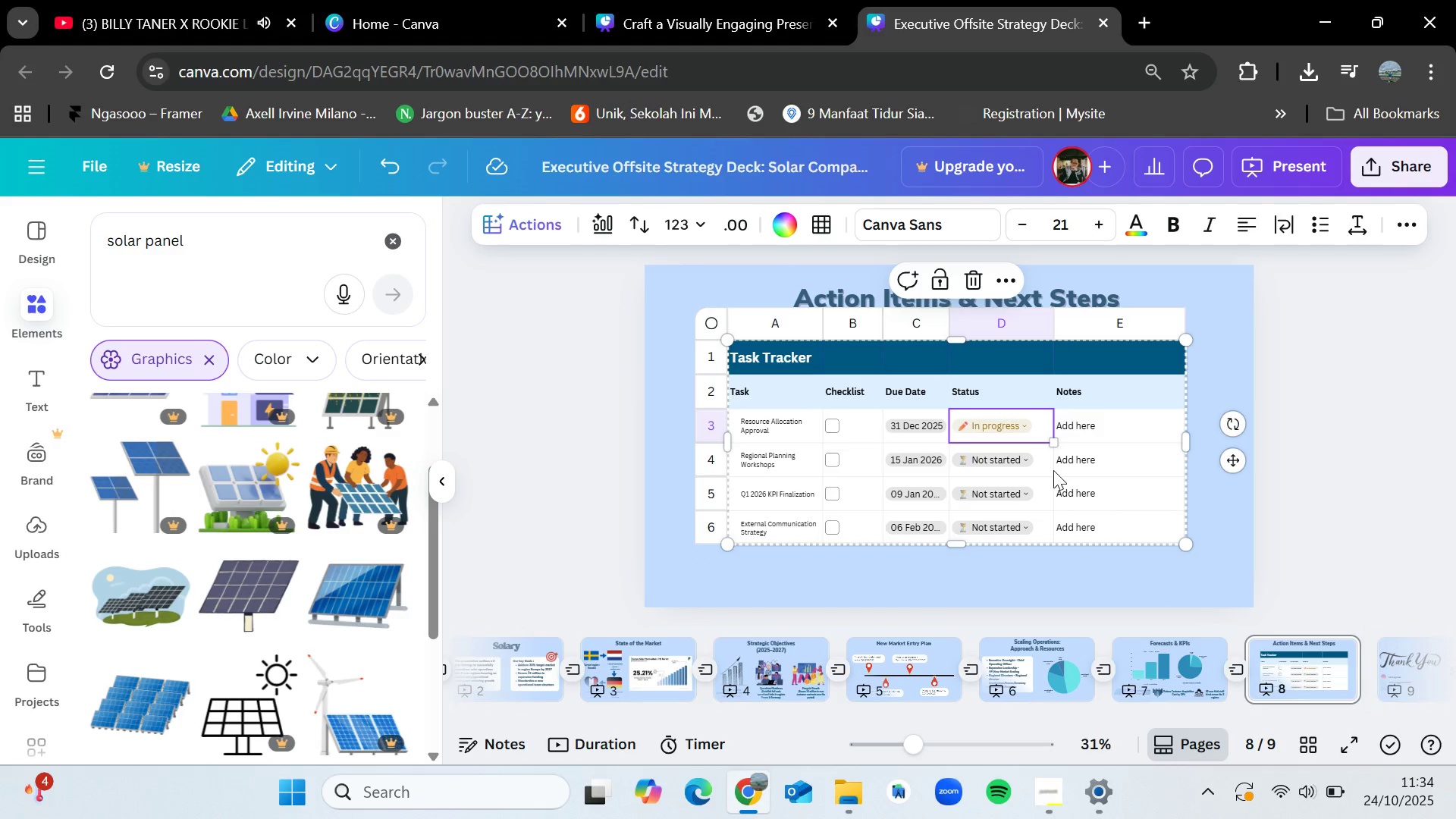 
left_click([1324, 444])
 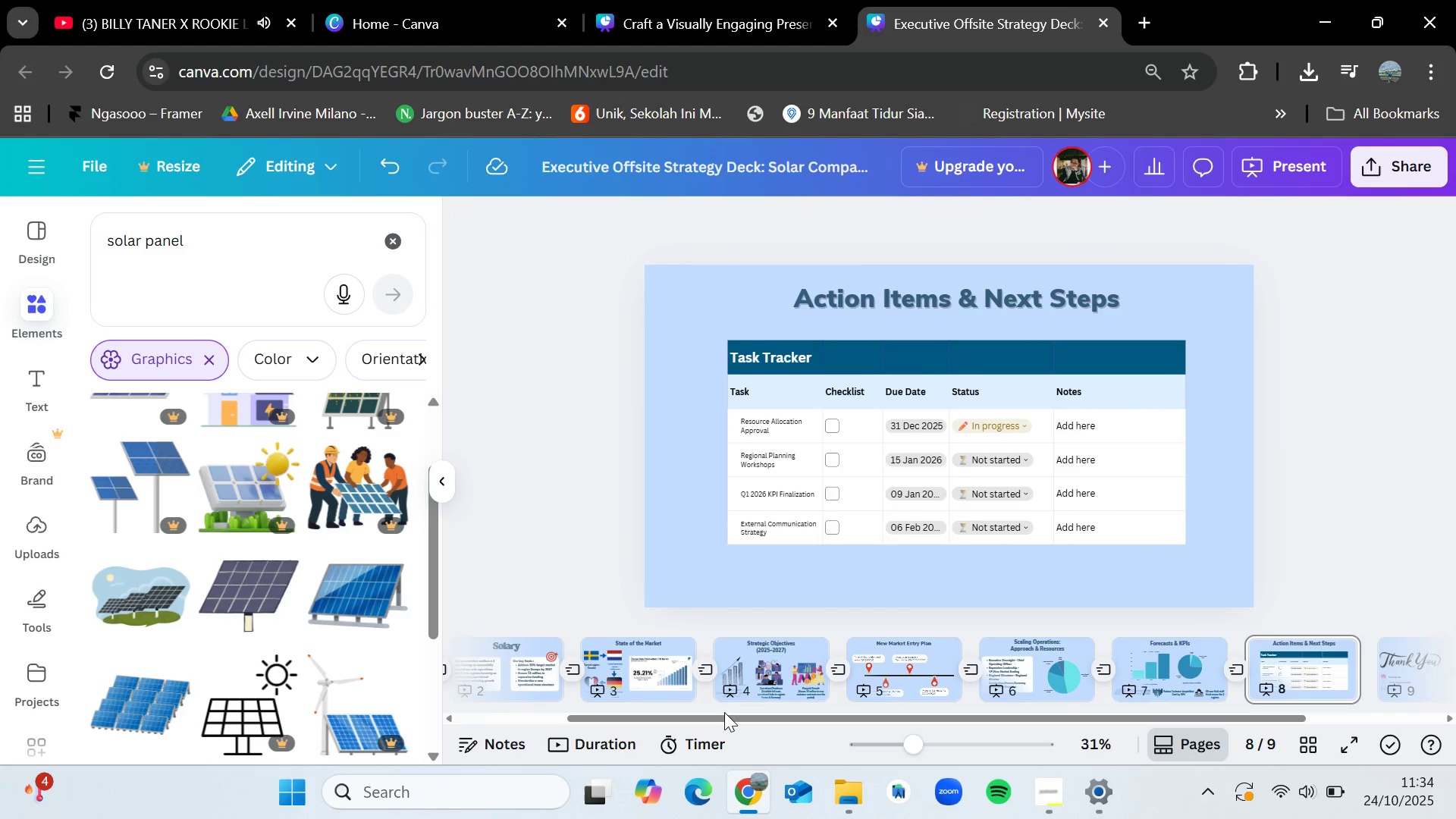 
left_click_drag(start_coordinate=[720, 717], to_coordinate=[537, 708])
 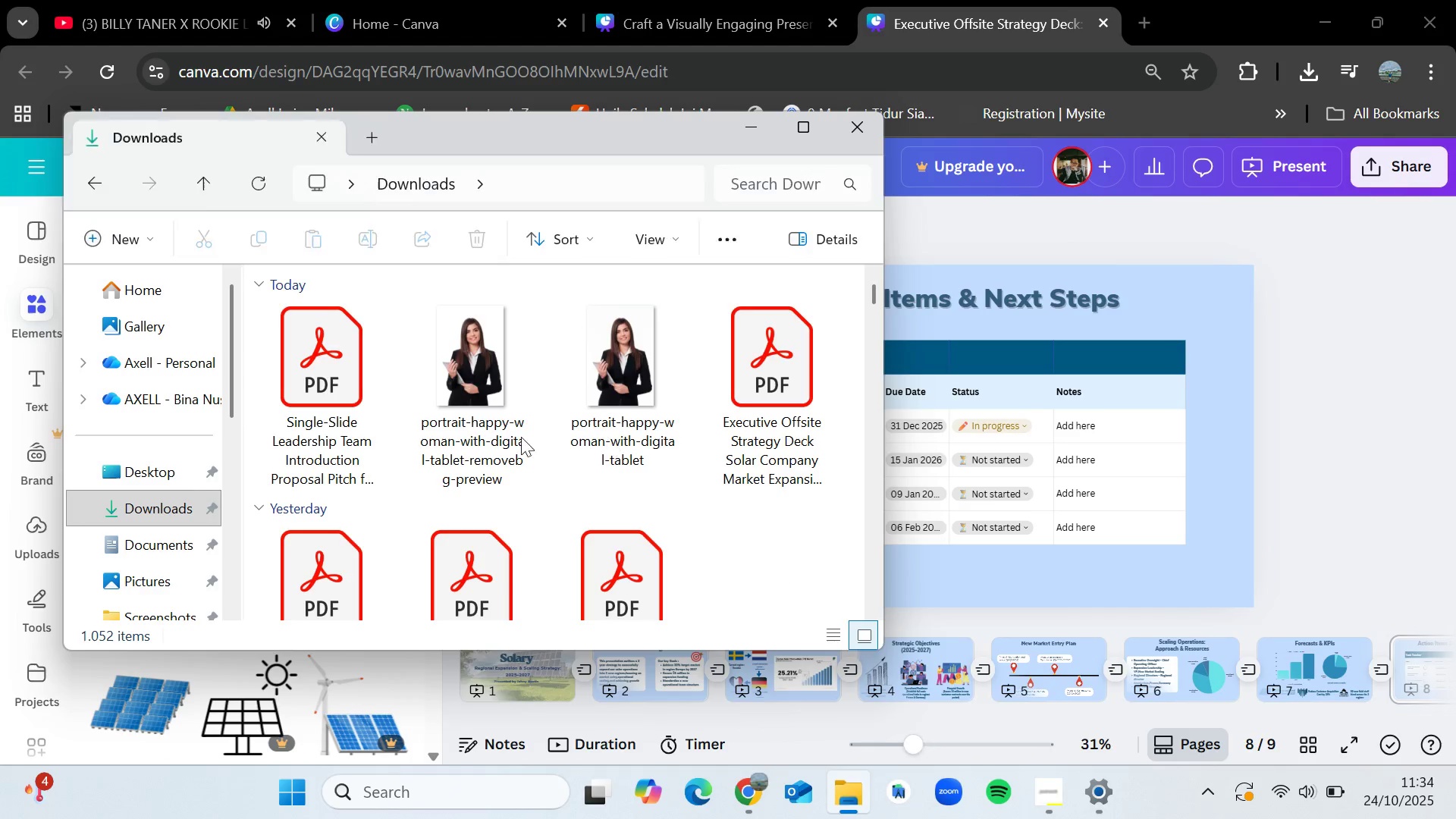 
left_click([323, 396])
 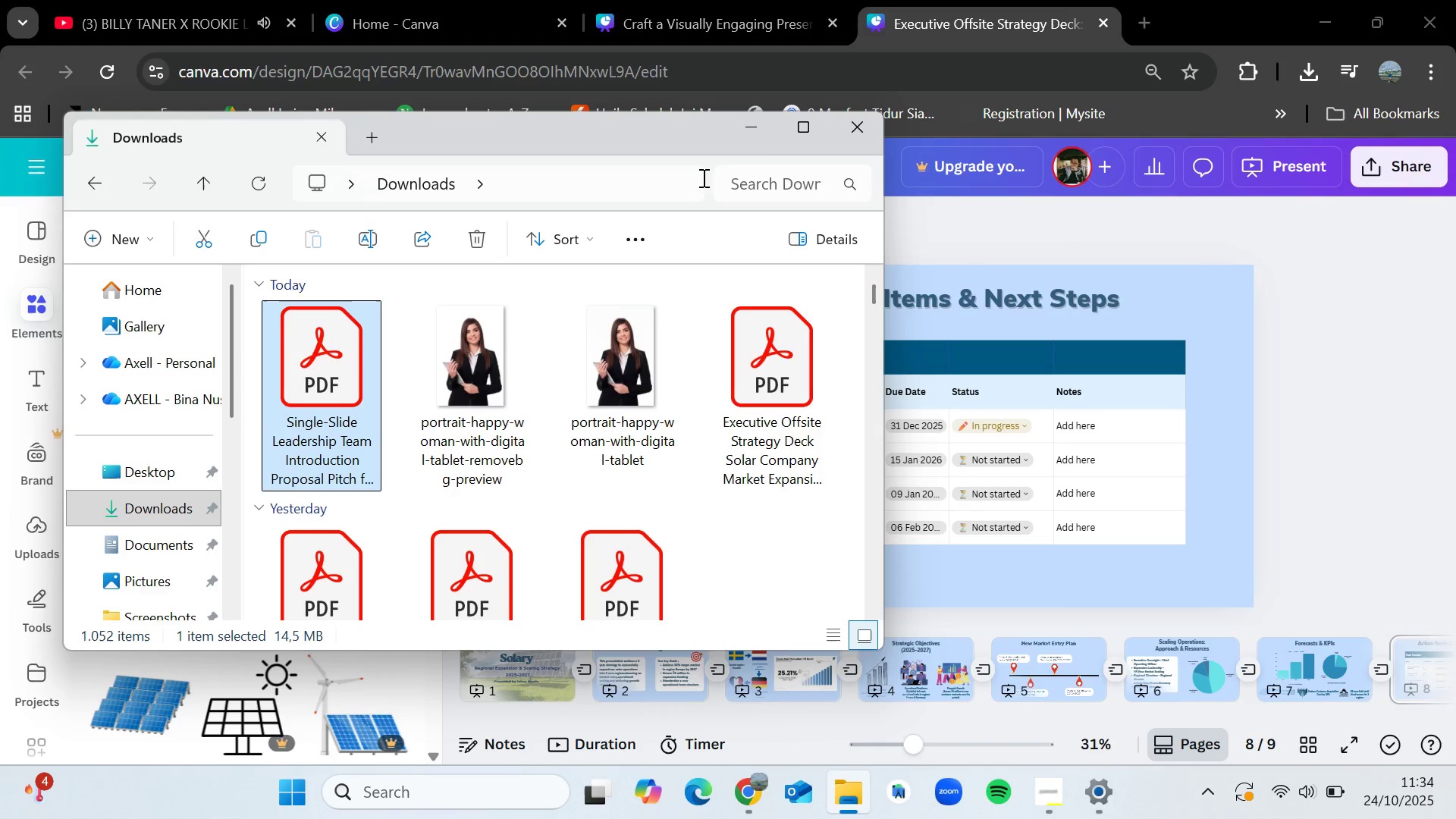 
left_click([757, 133])
 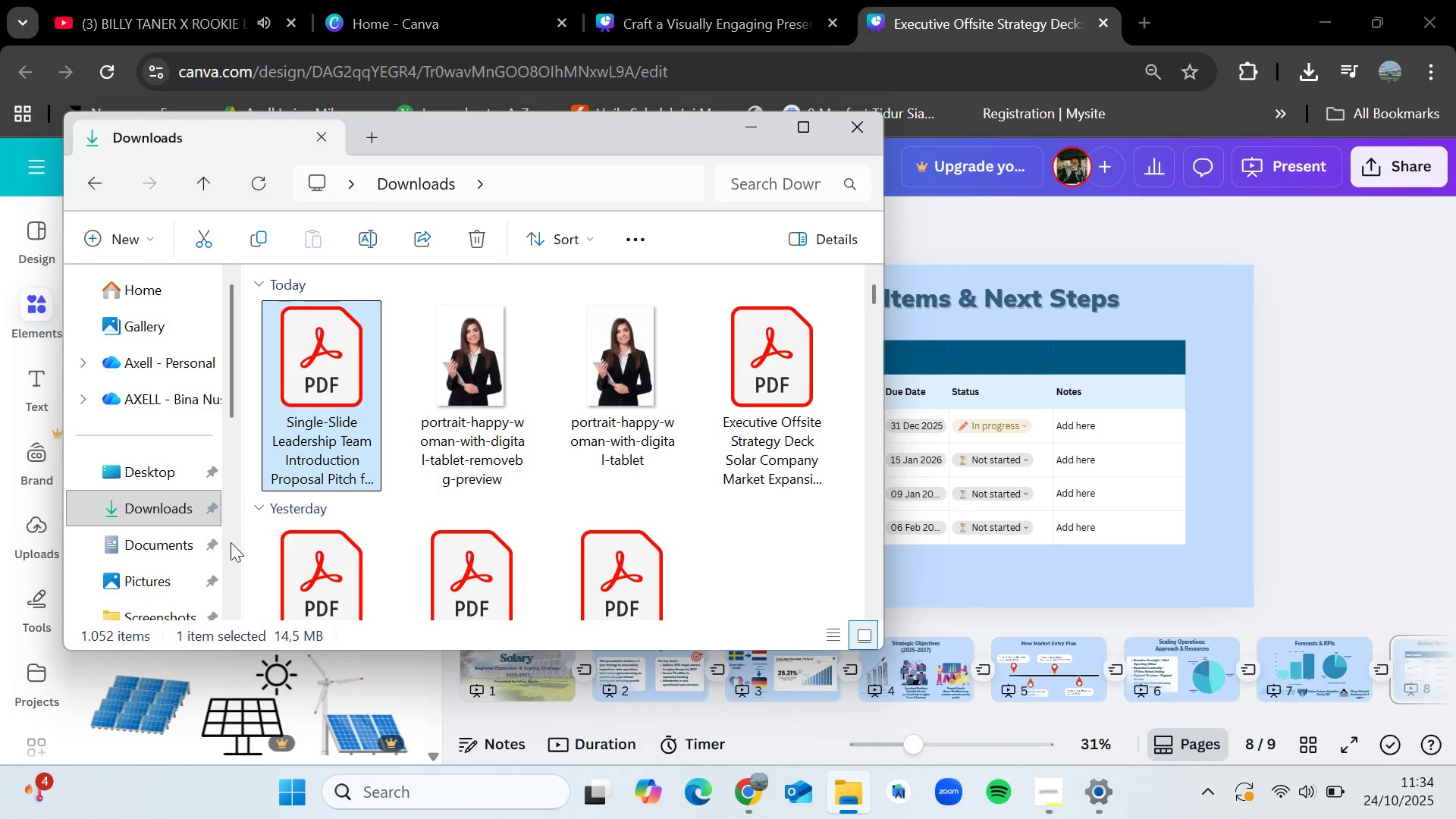 
left_click([190, 507])
 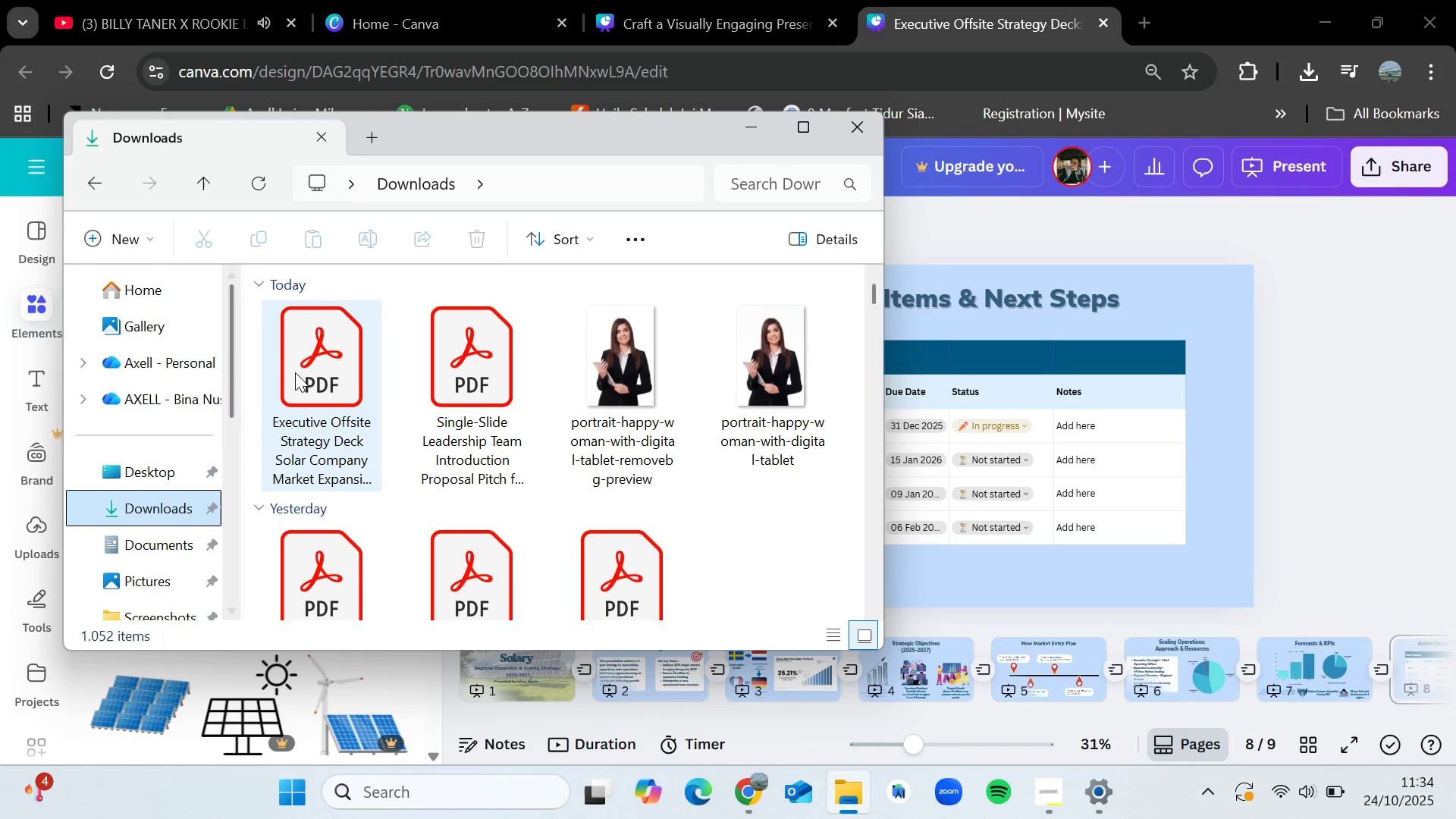 
left_click([297, 371])
 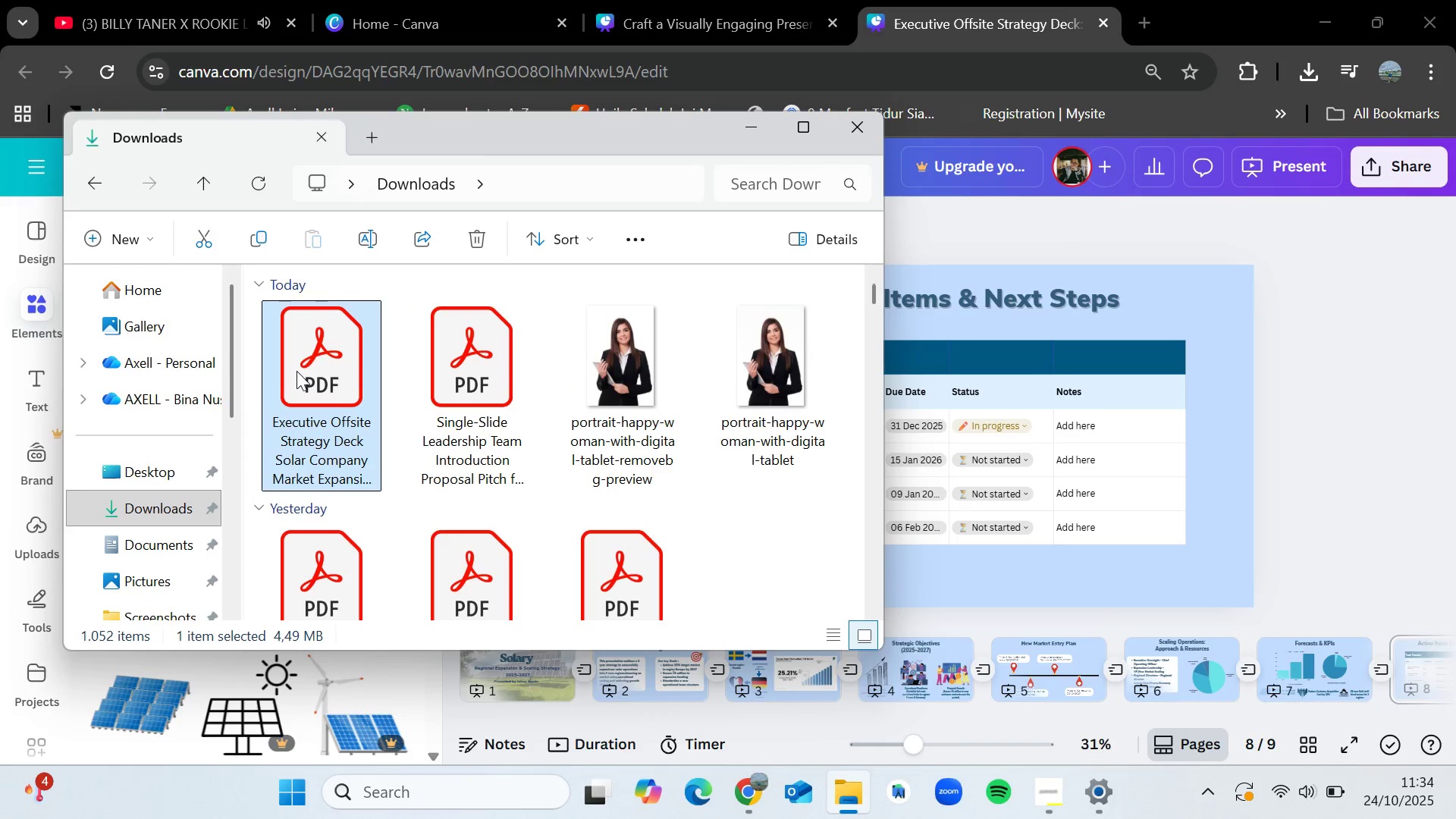 
key(Delete)
 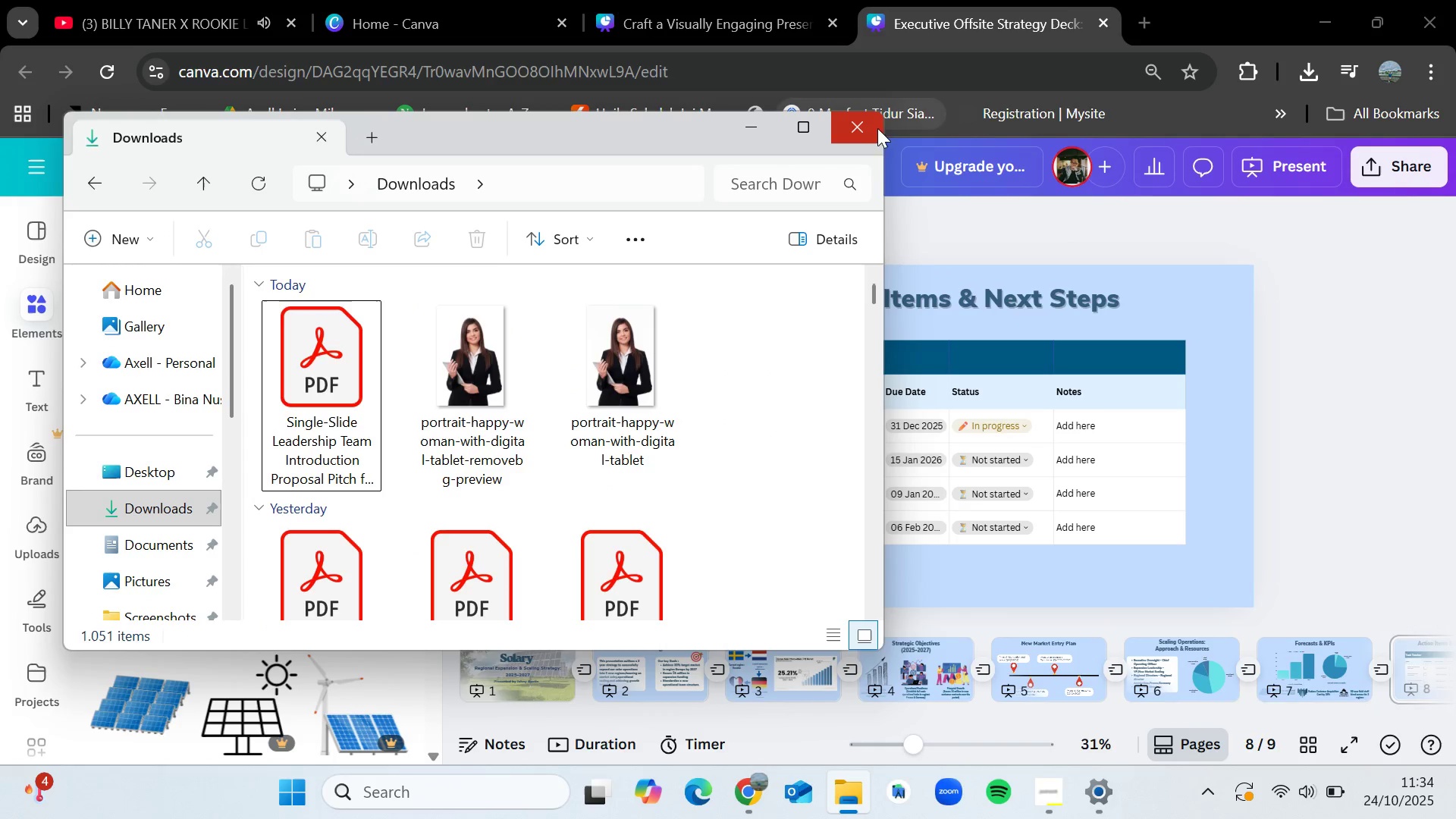 
left_click([863, 134])
 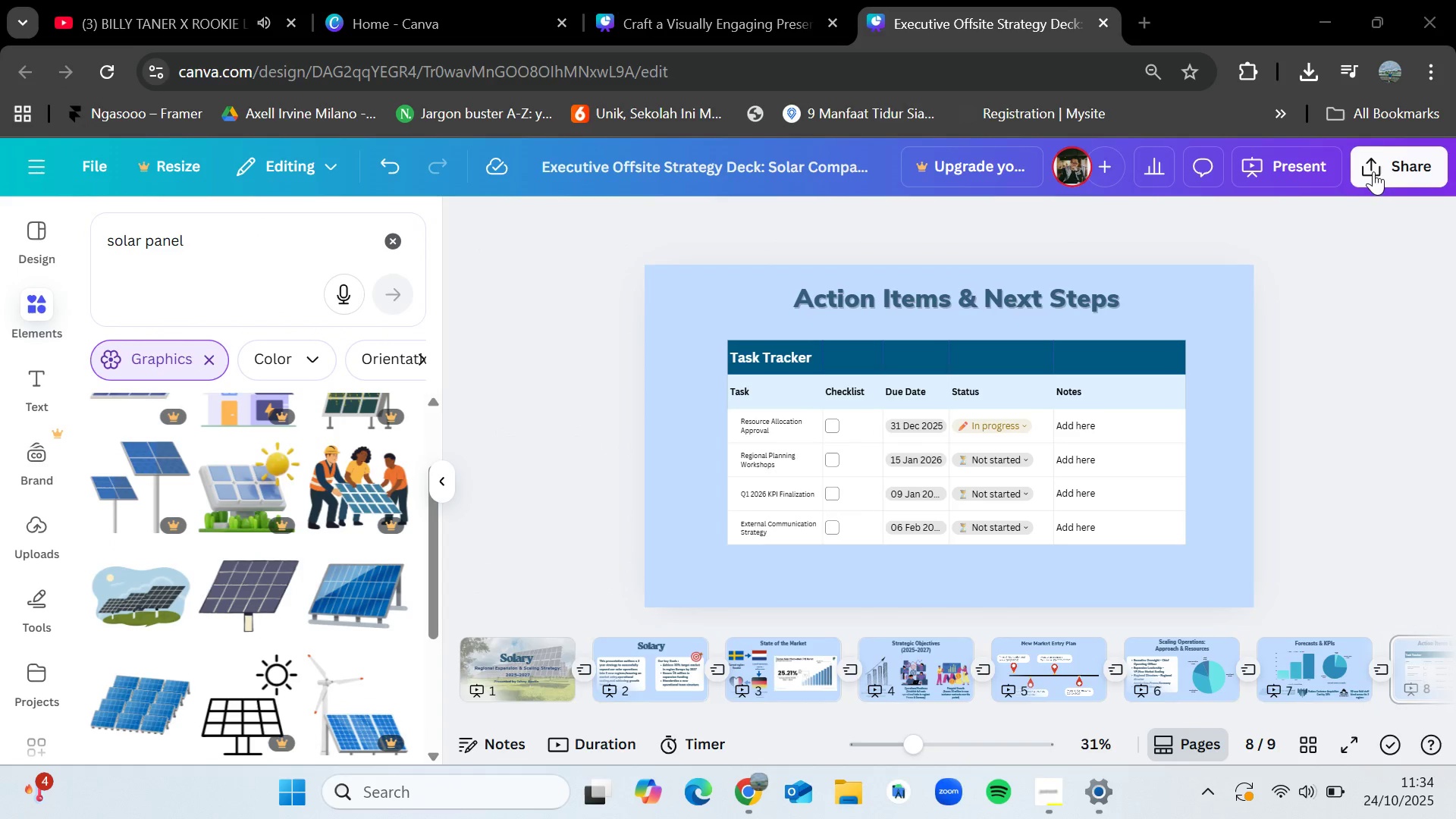 
left_click([1373, 171])
 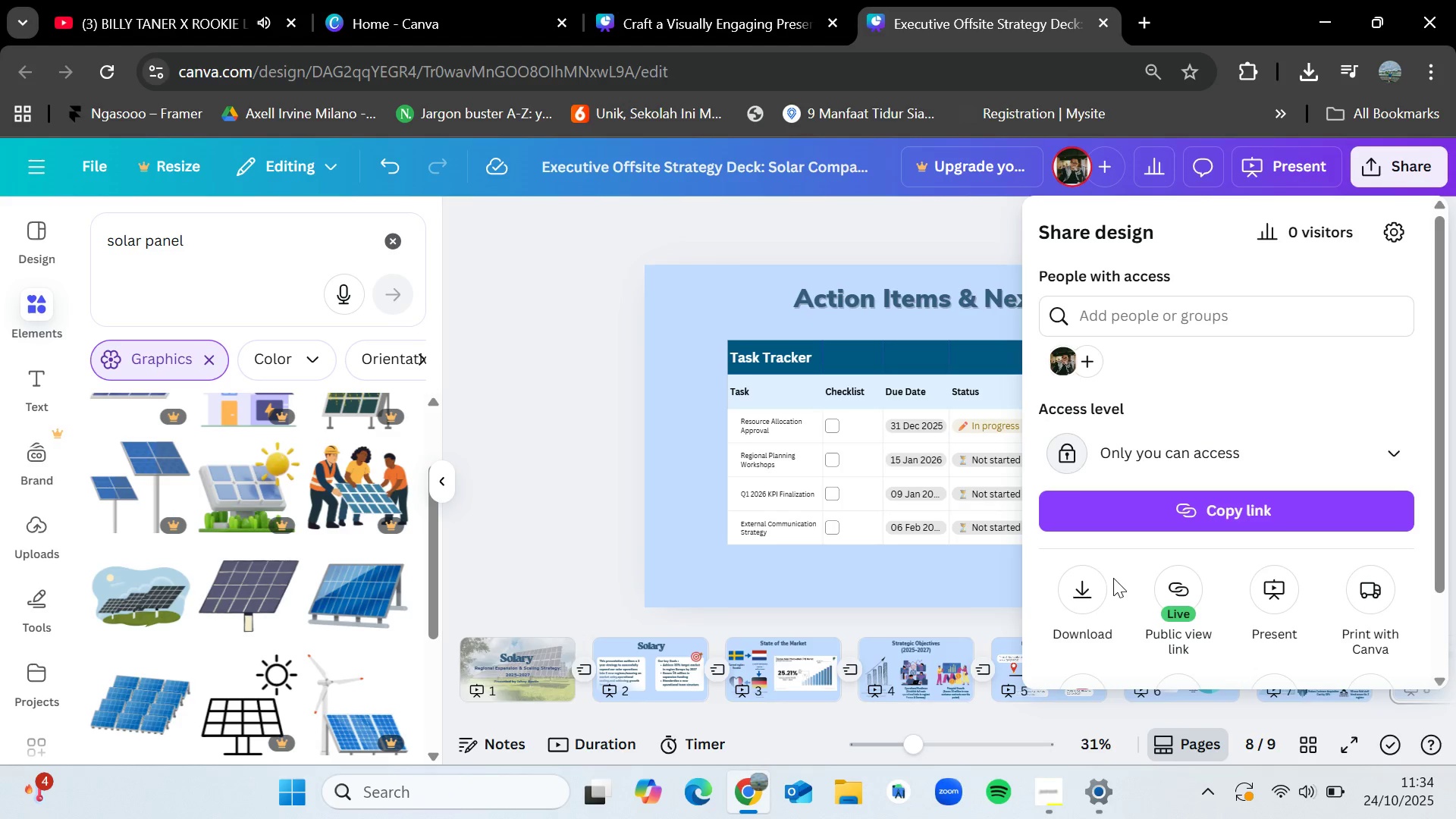 
left_click([1096, 589])
 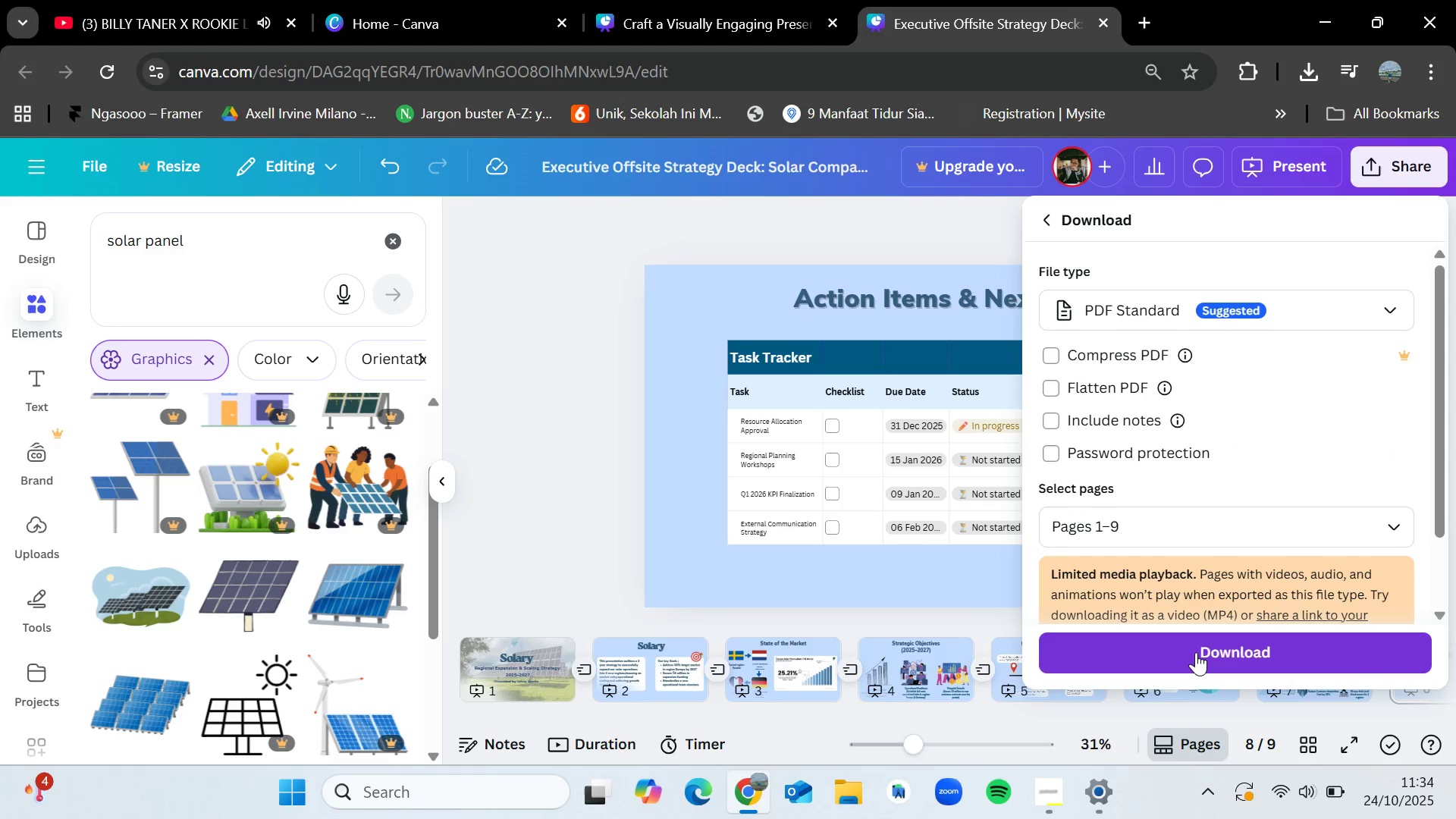 
left_click([1196, 652])
 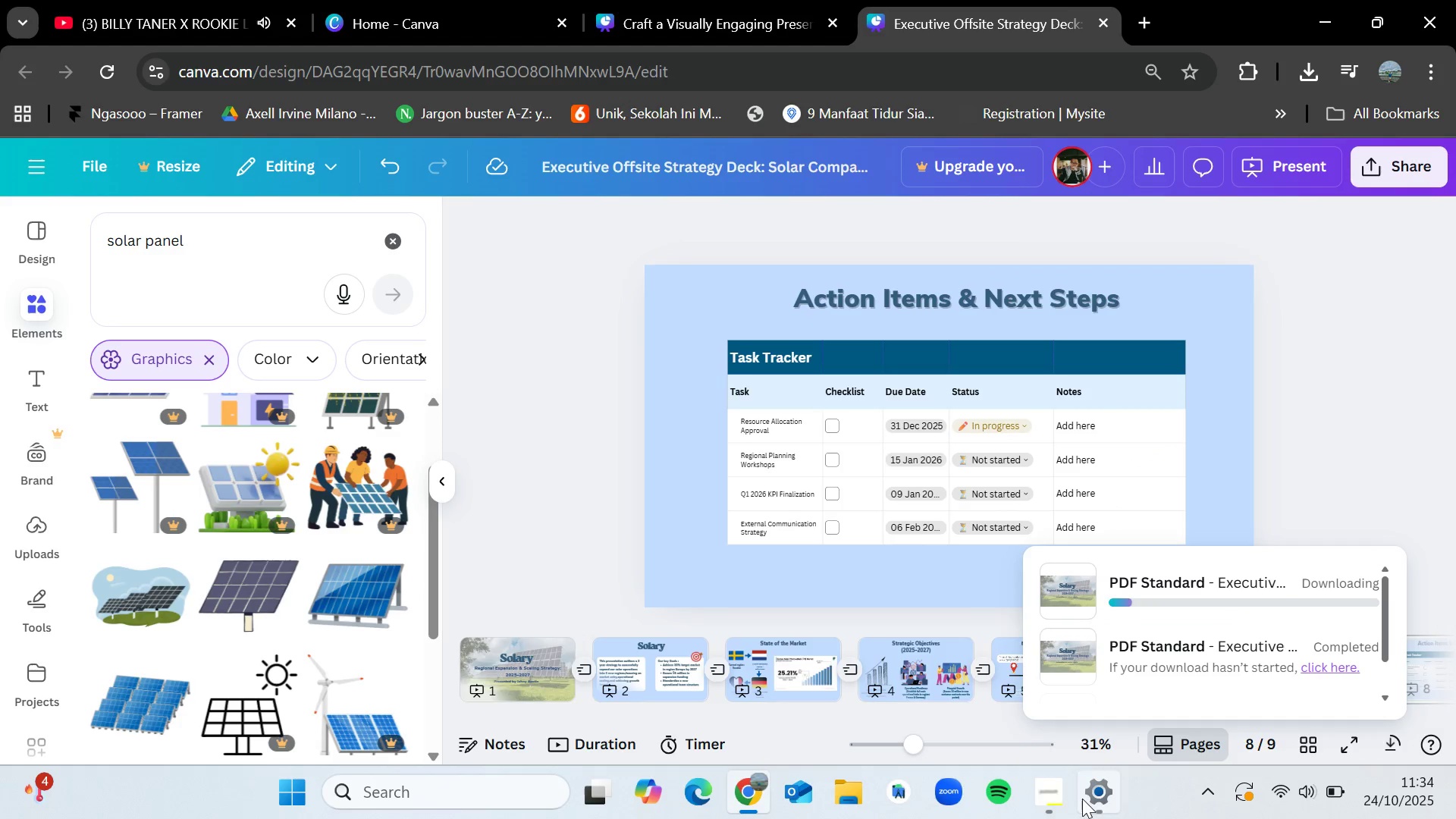 
left_click([1039, 793])